 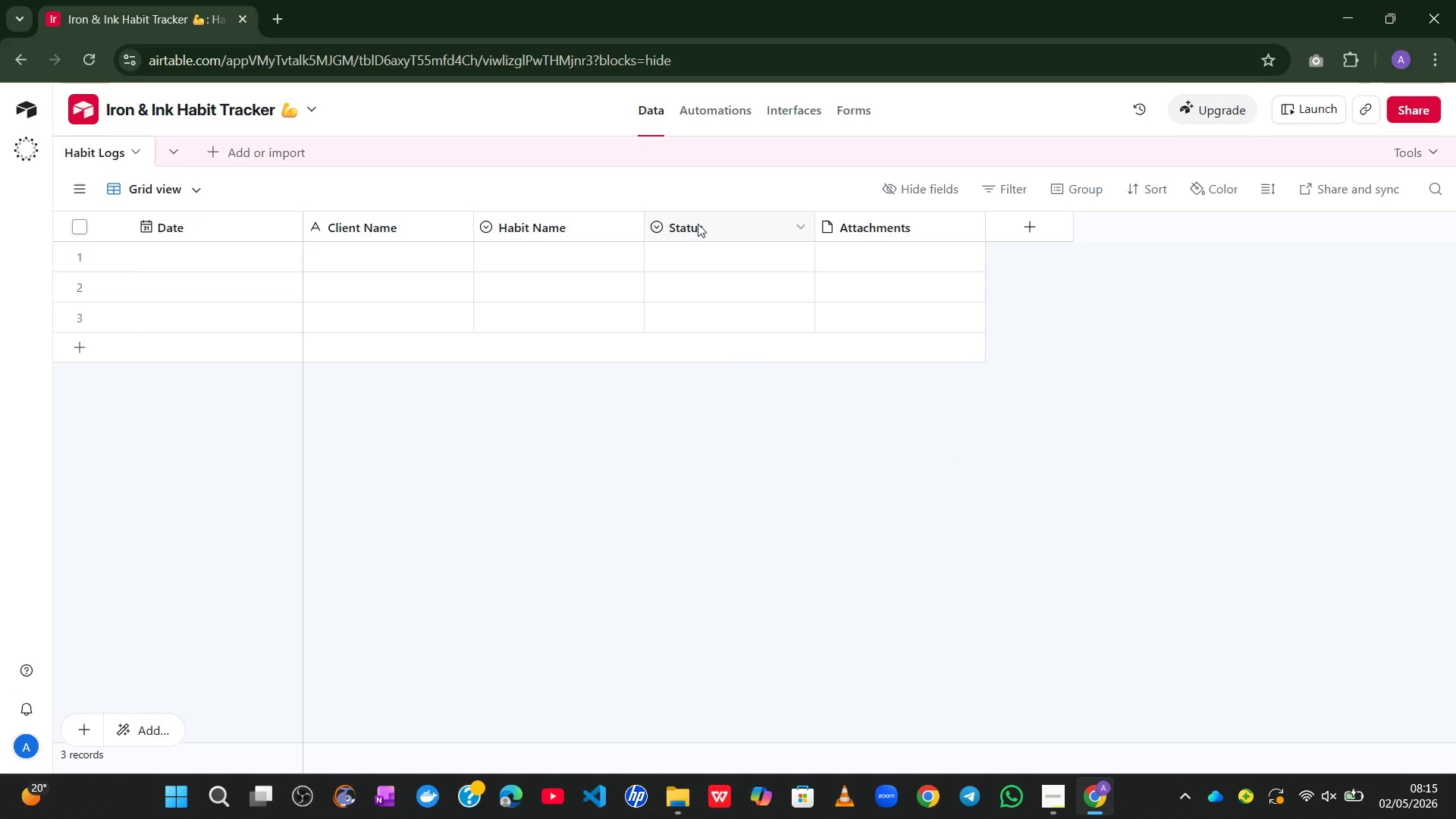 
right_click([699, 224])
 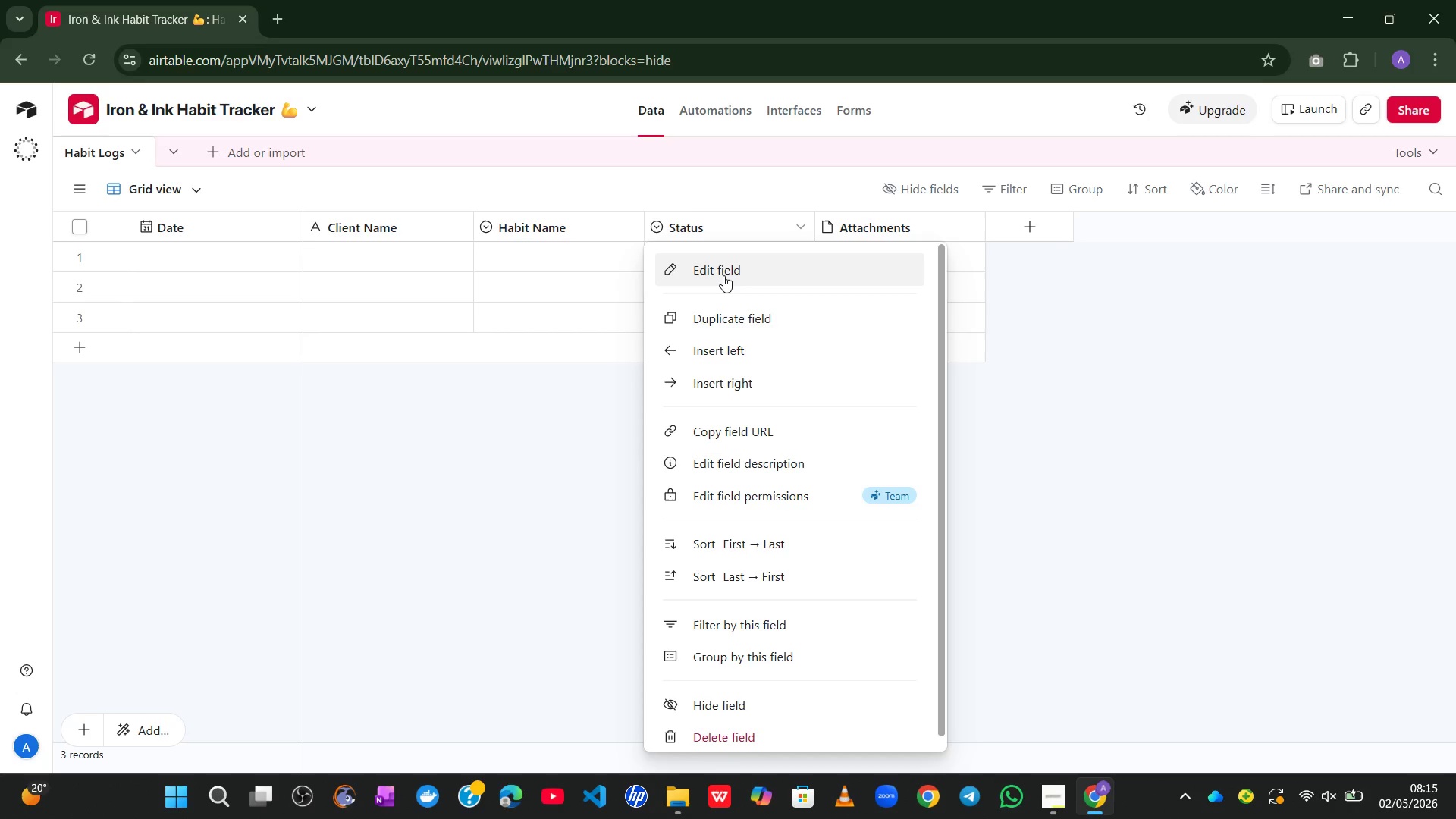 
left_click([723, 275])
 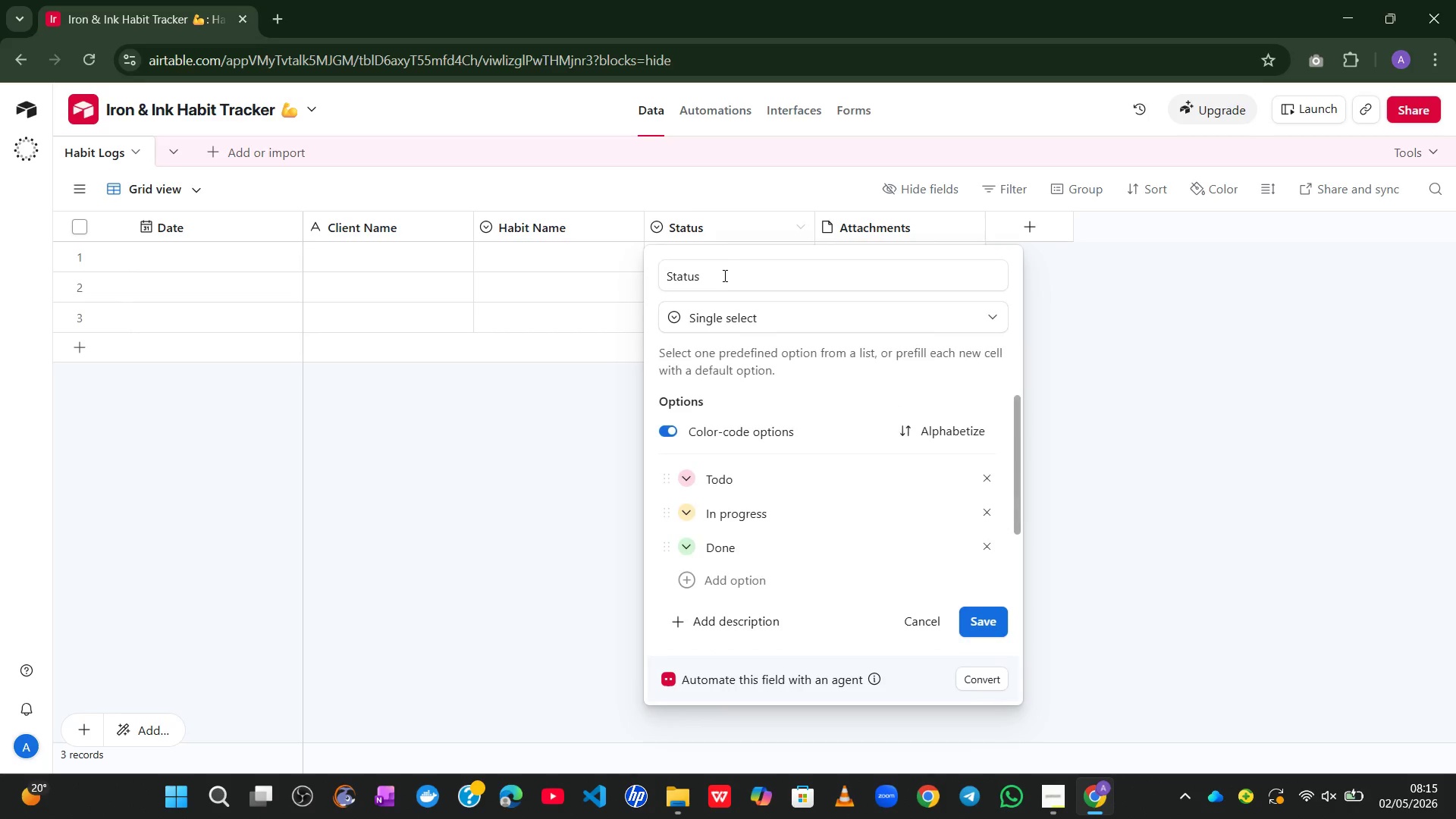 
left_click([723, 275])
 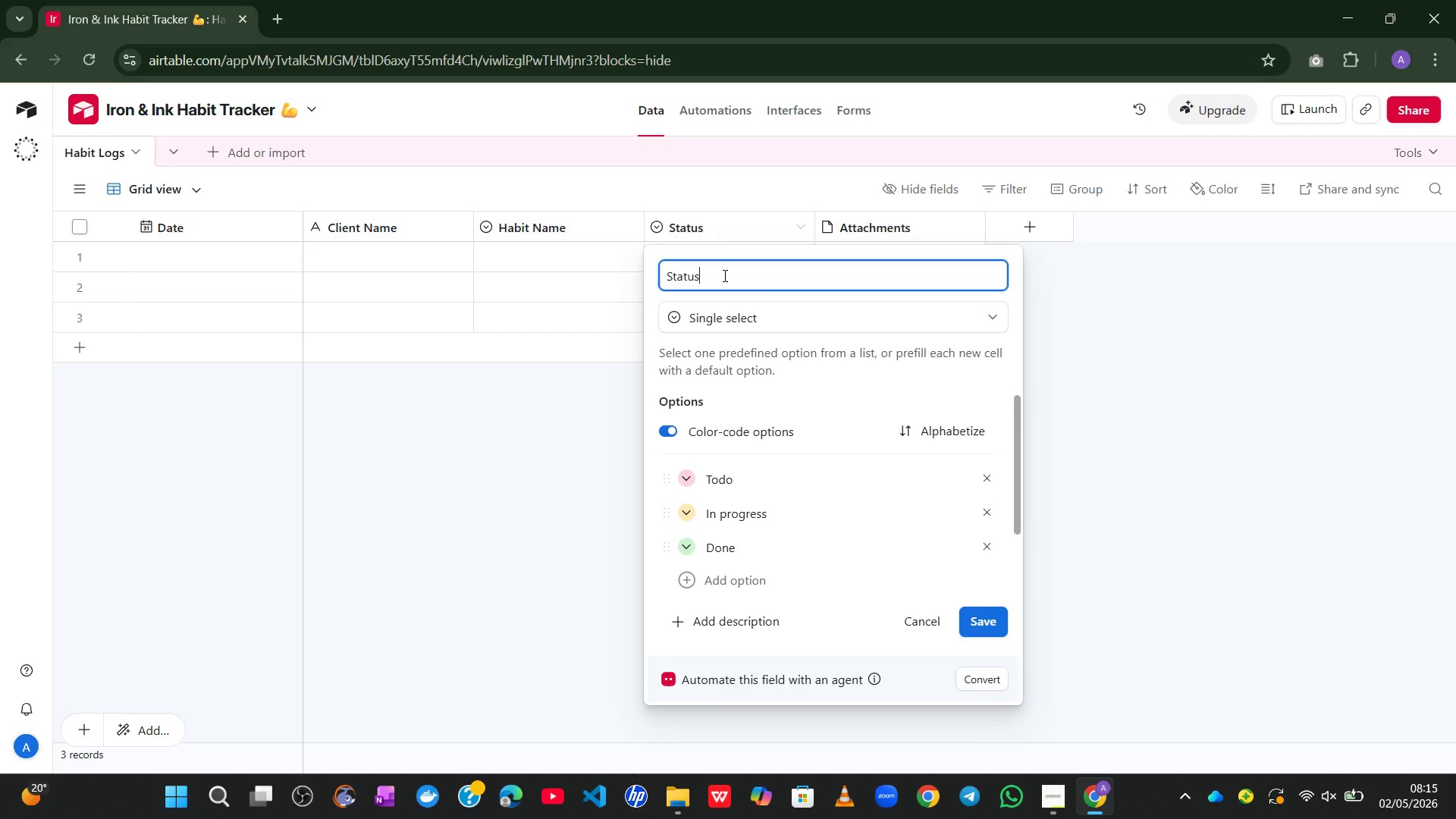 
key(Control+A)
 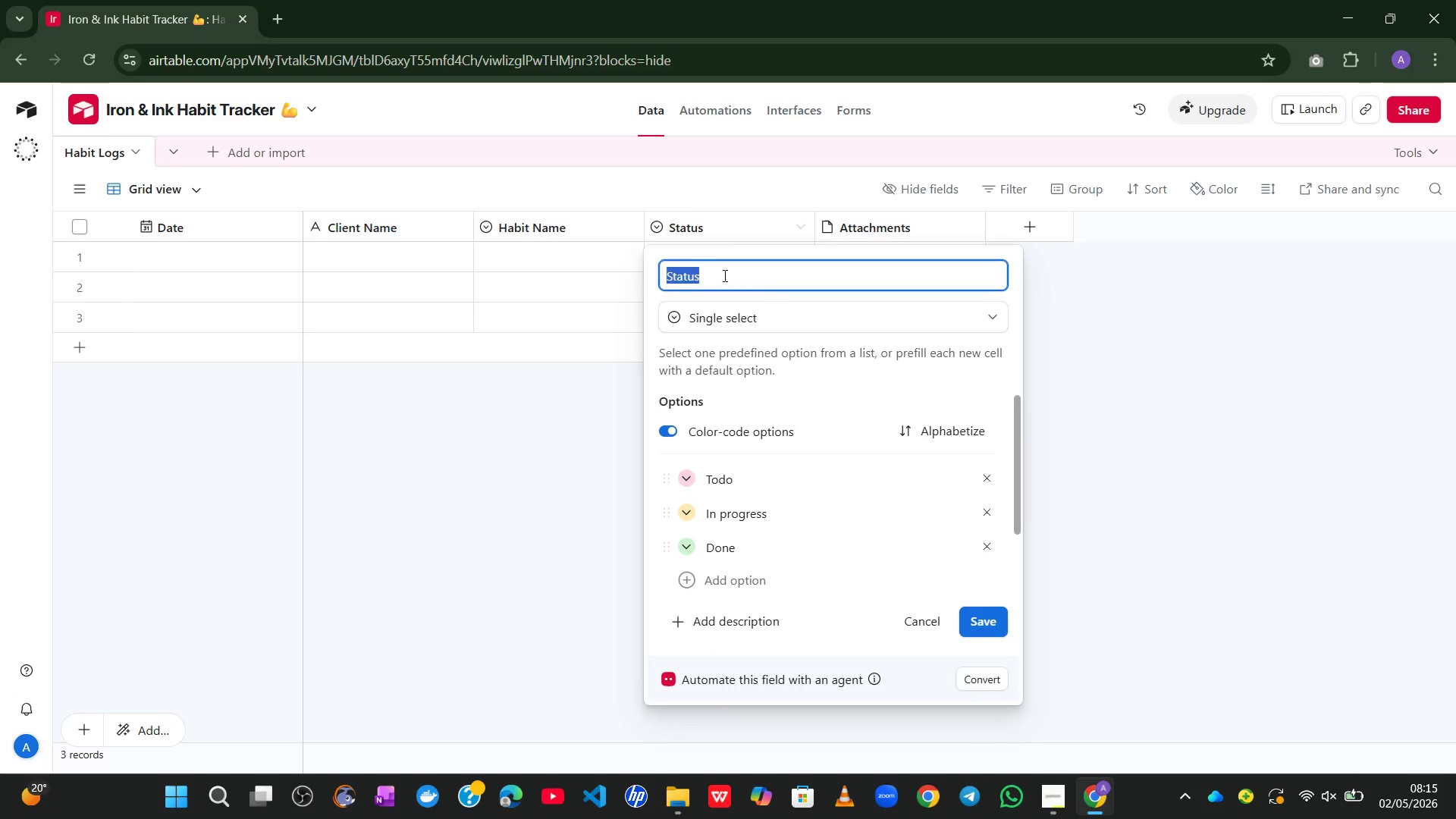 
key(Control+V)
 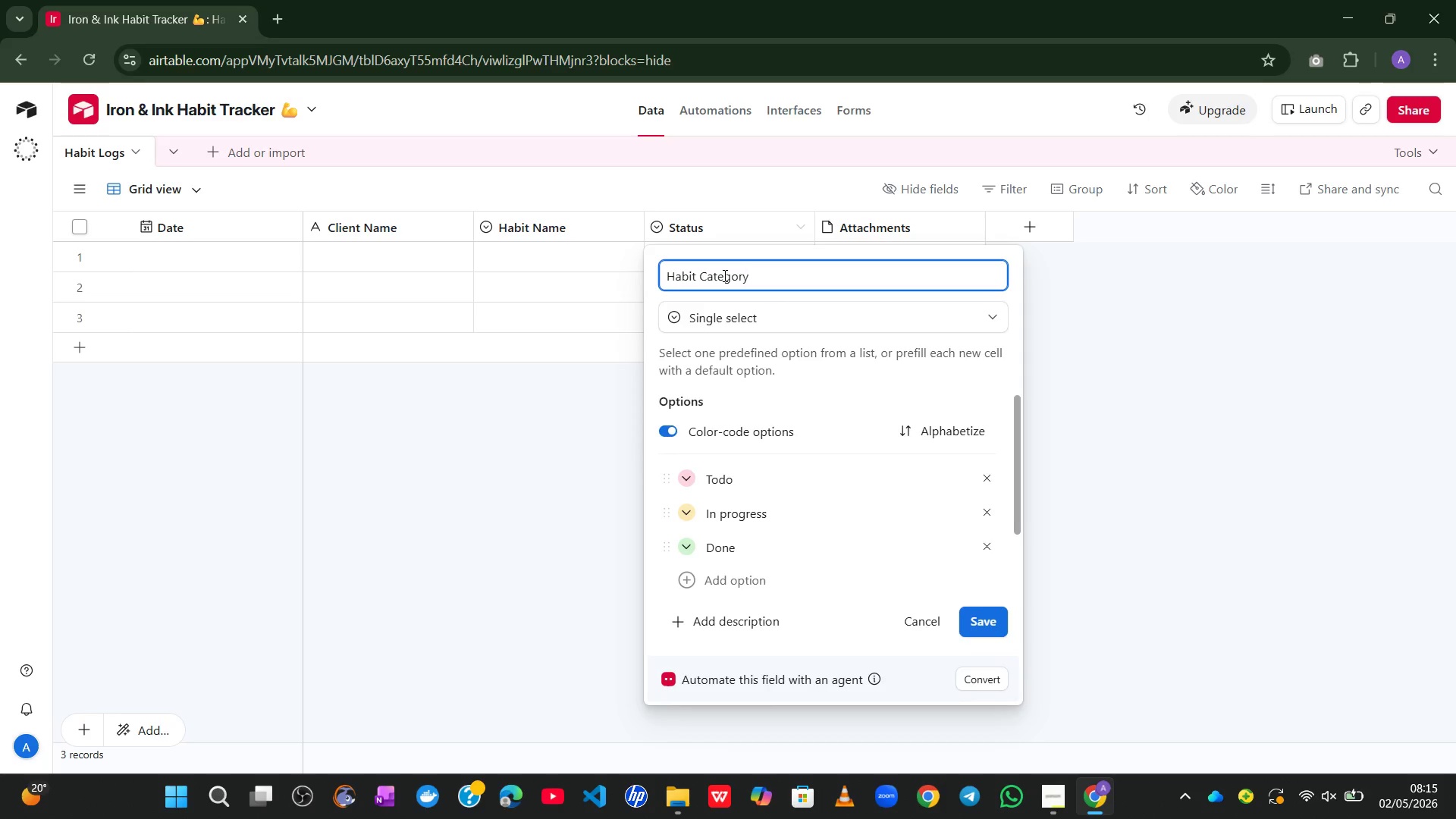 
wait(8.69)
 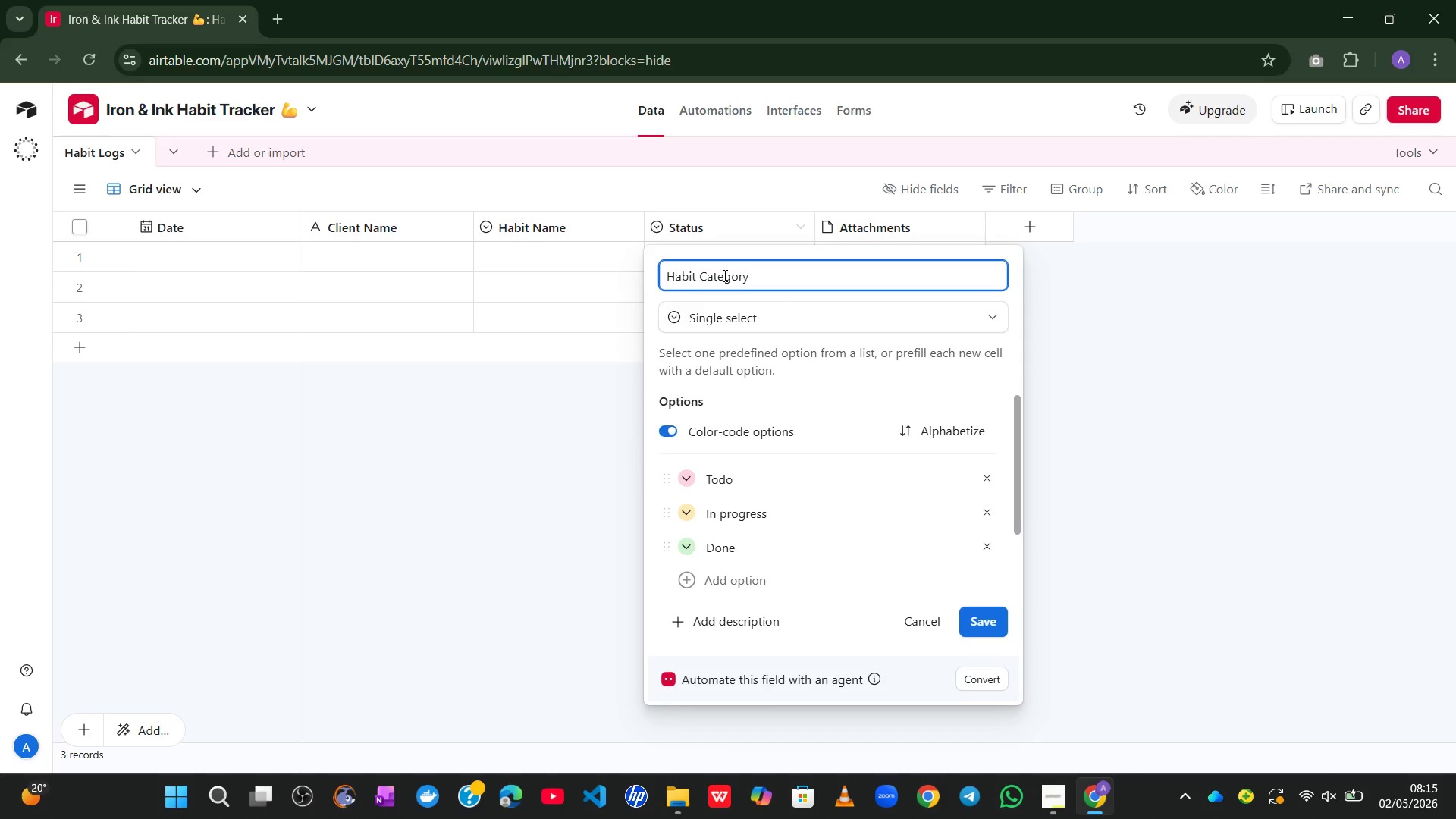 
left_click([984, 476])
 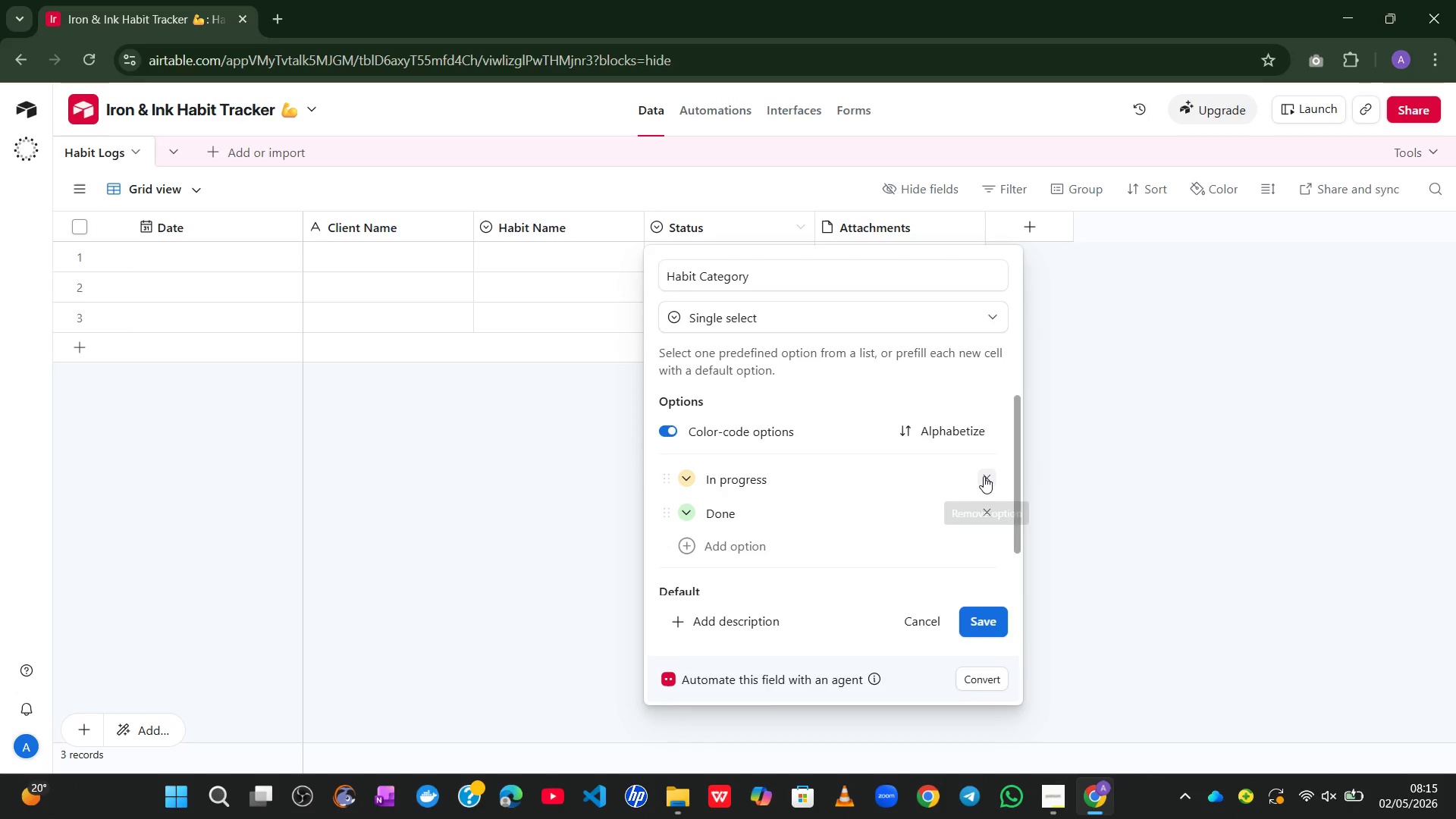 
left_click([984, 476])
 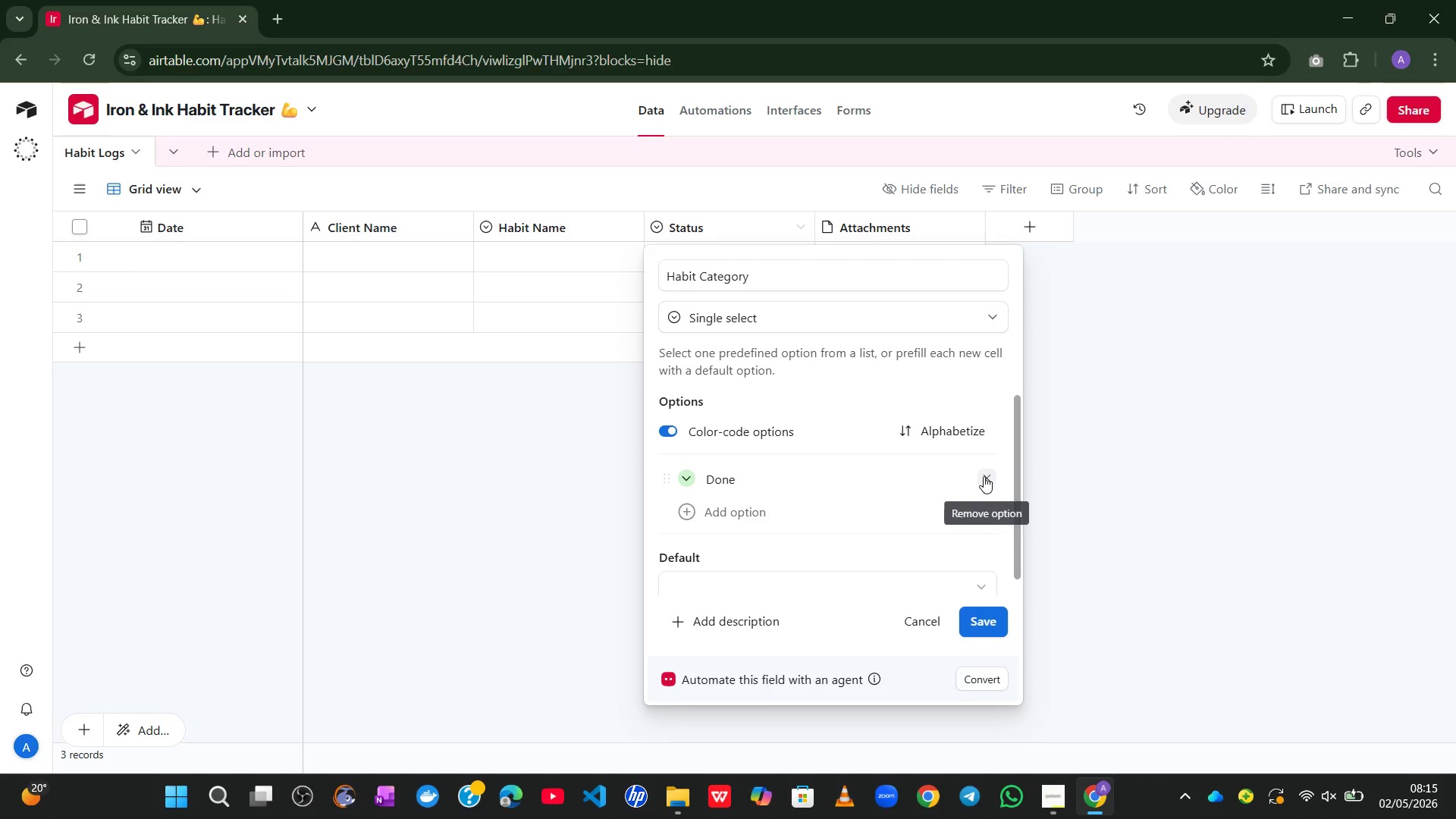 
left_click([984, 476])
 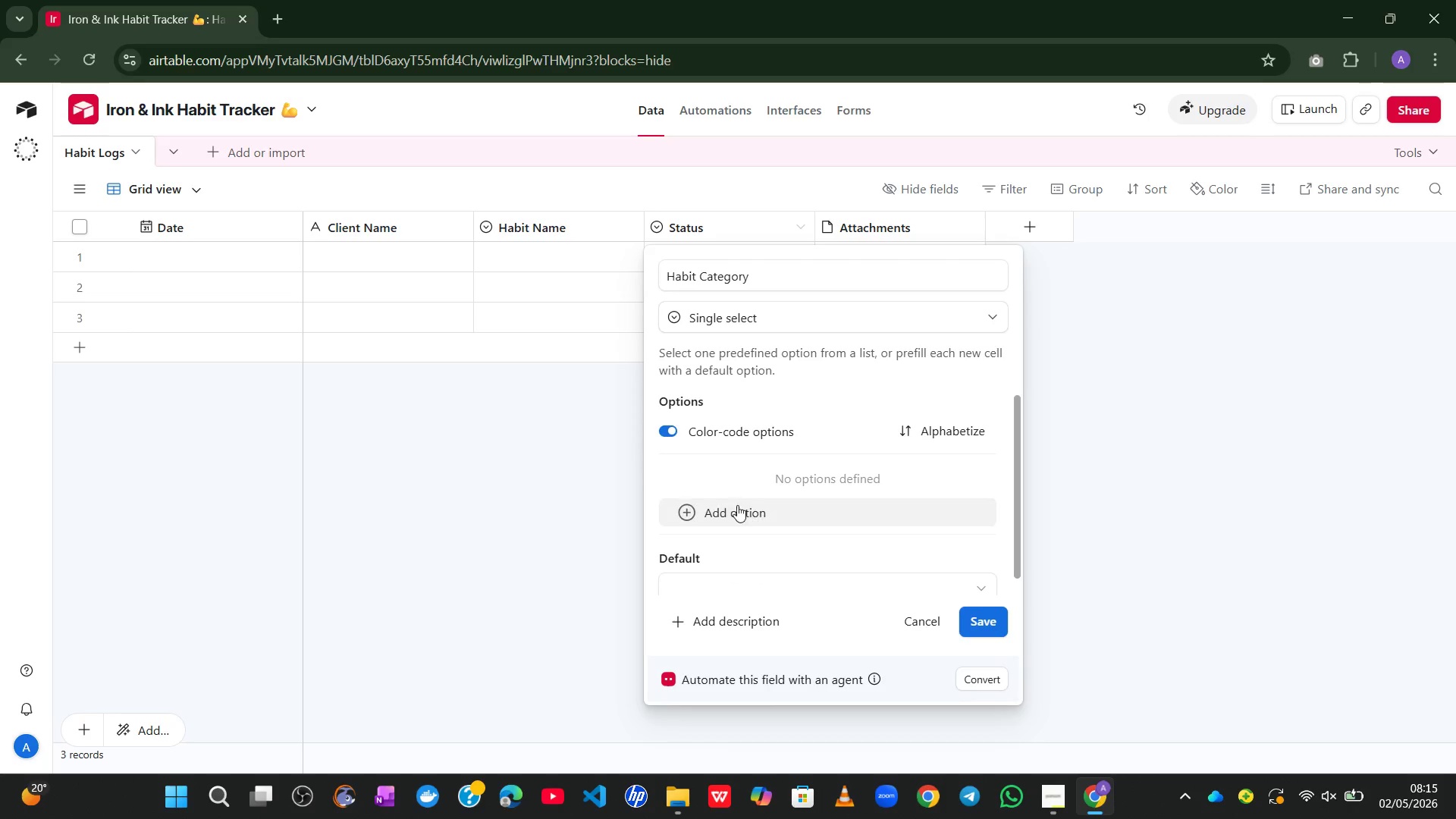 
left_click([708, 512])
 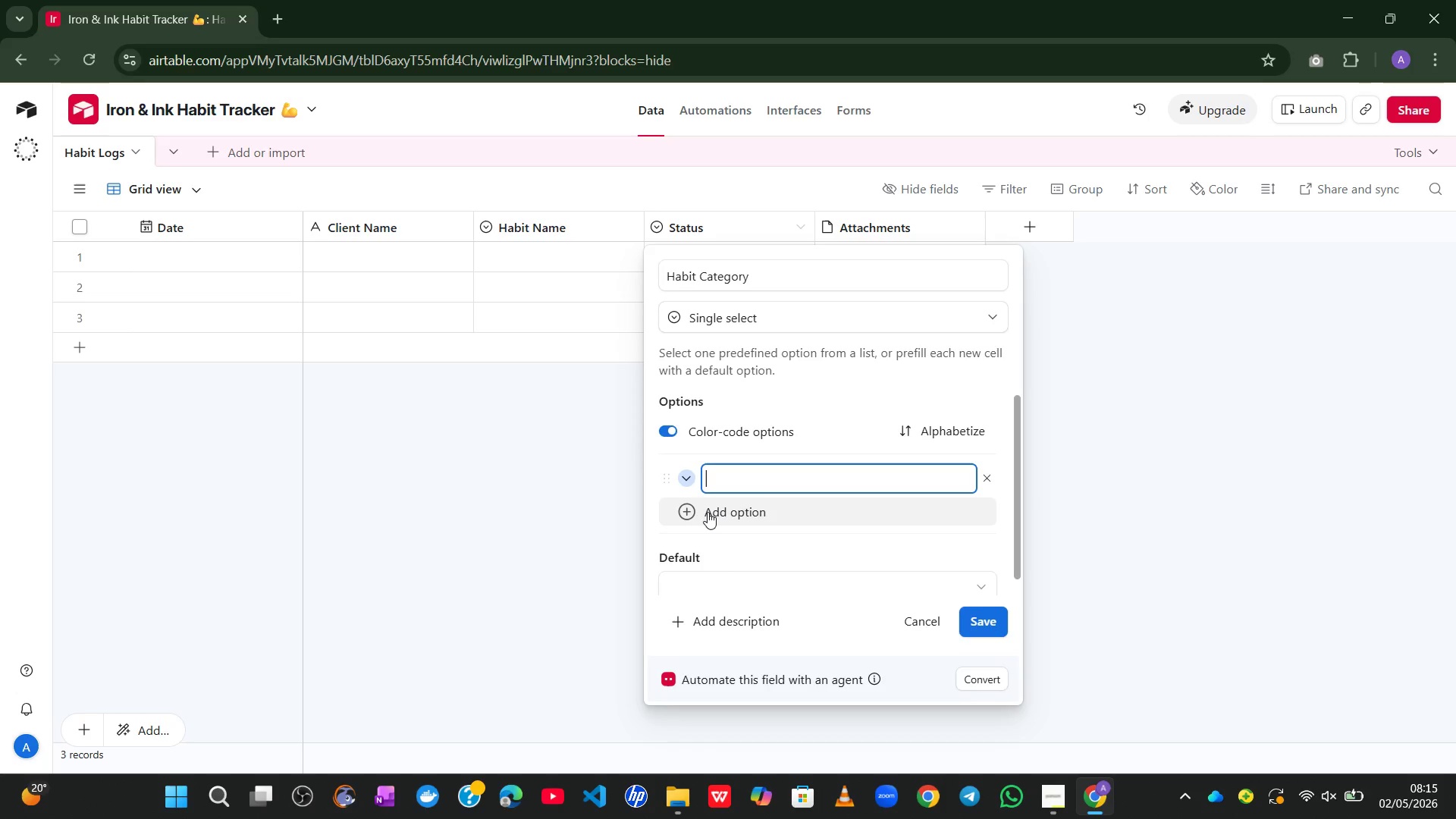 
type(Nutrition)
 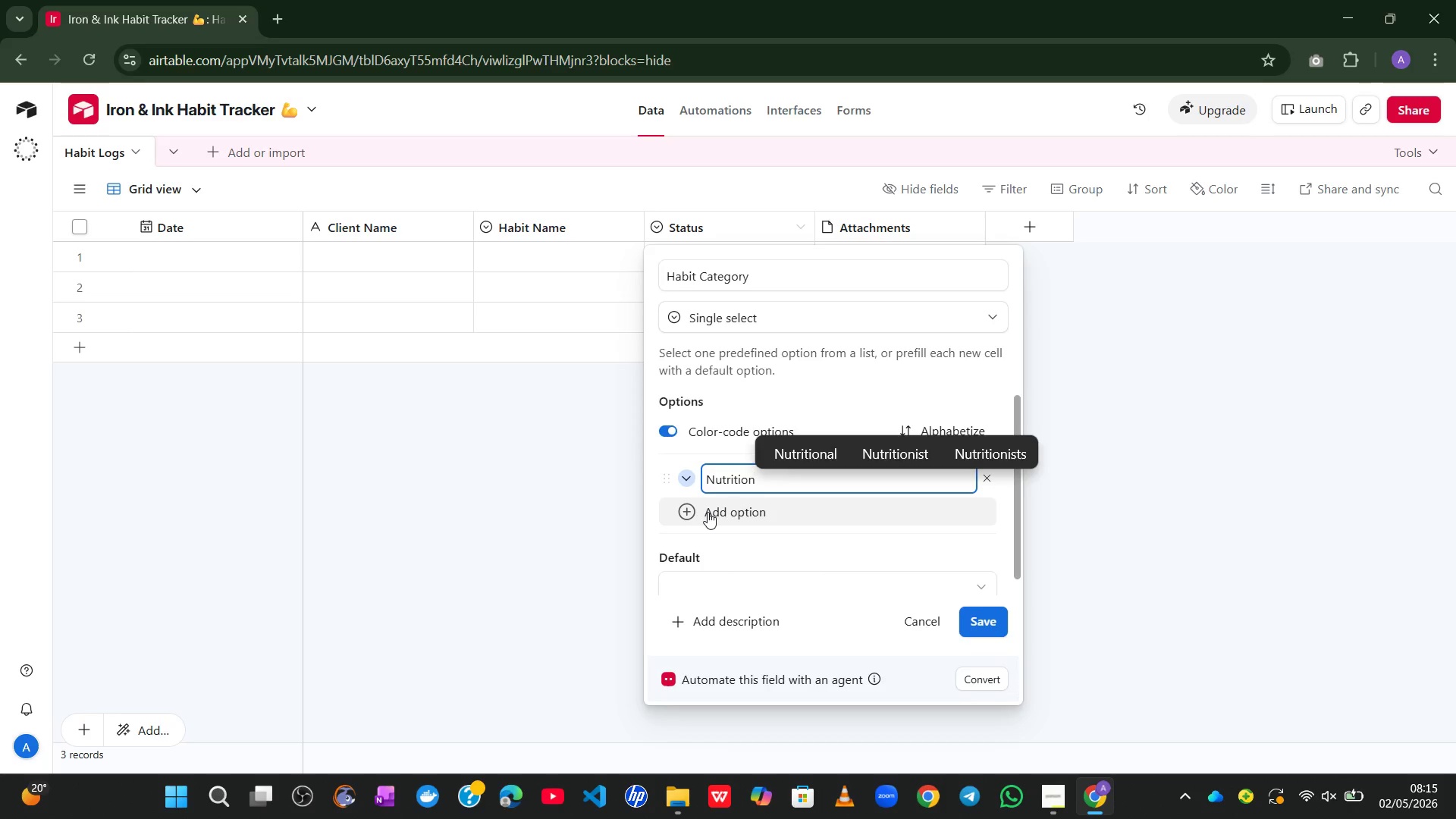 
key(Enter)
 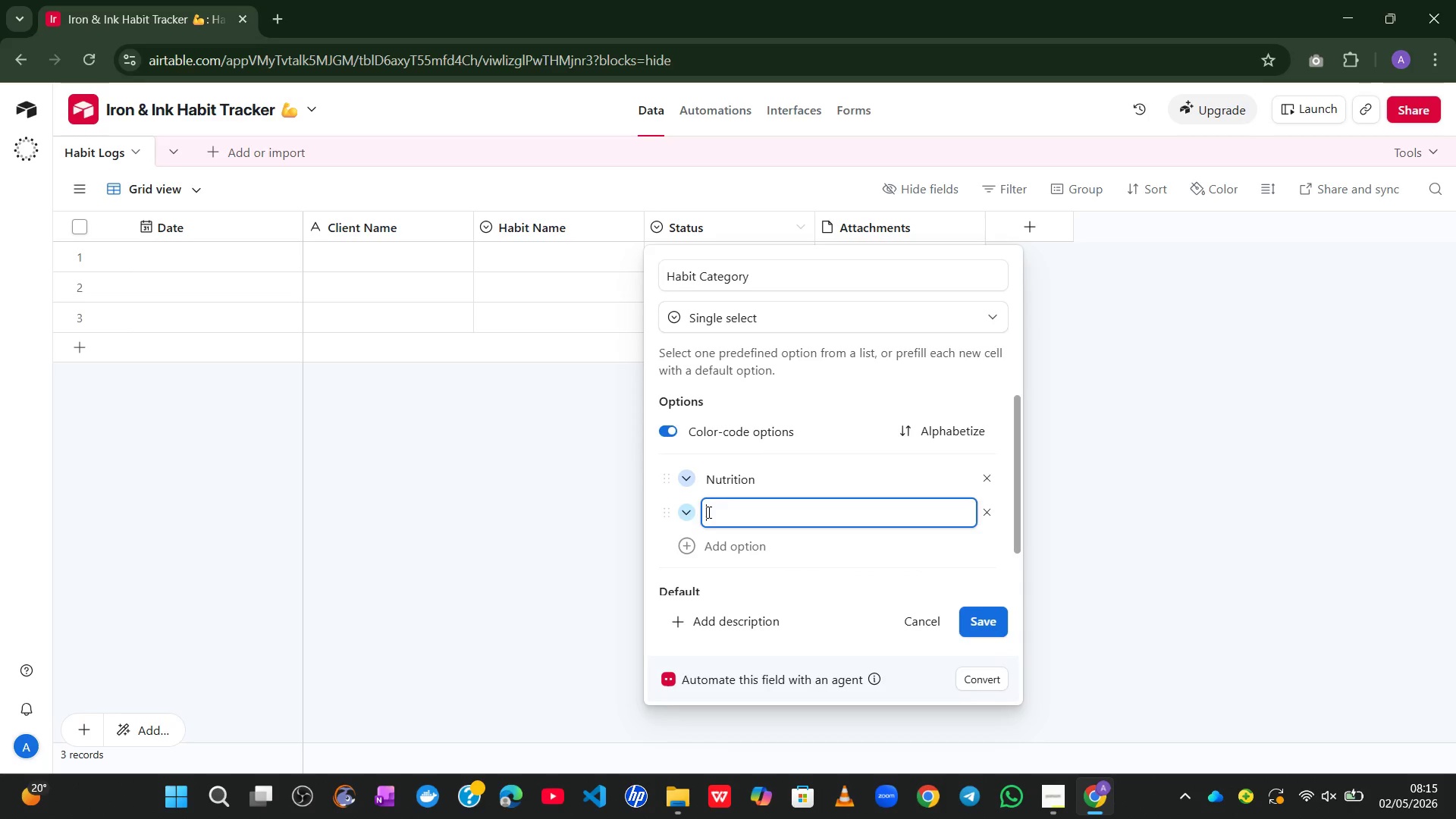 
type(Hydration)
 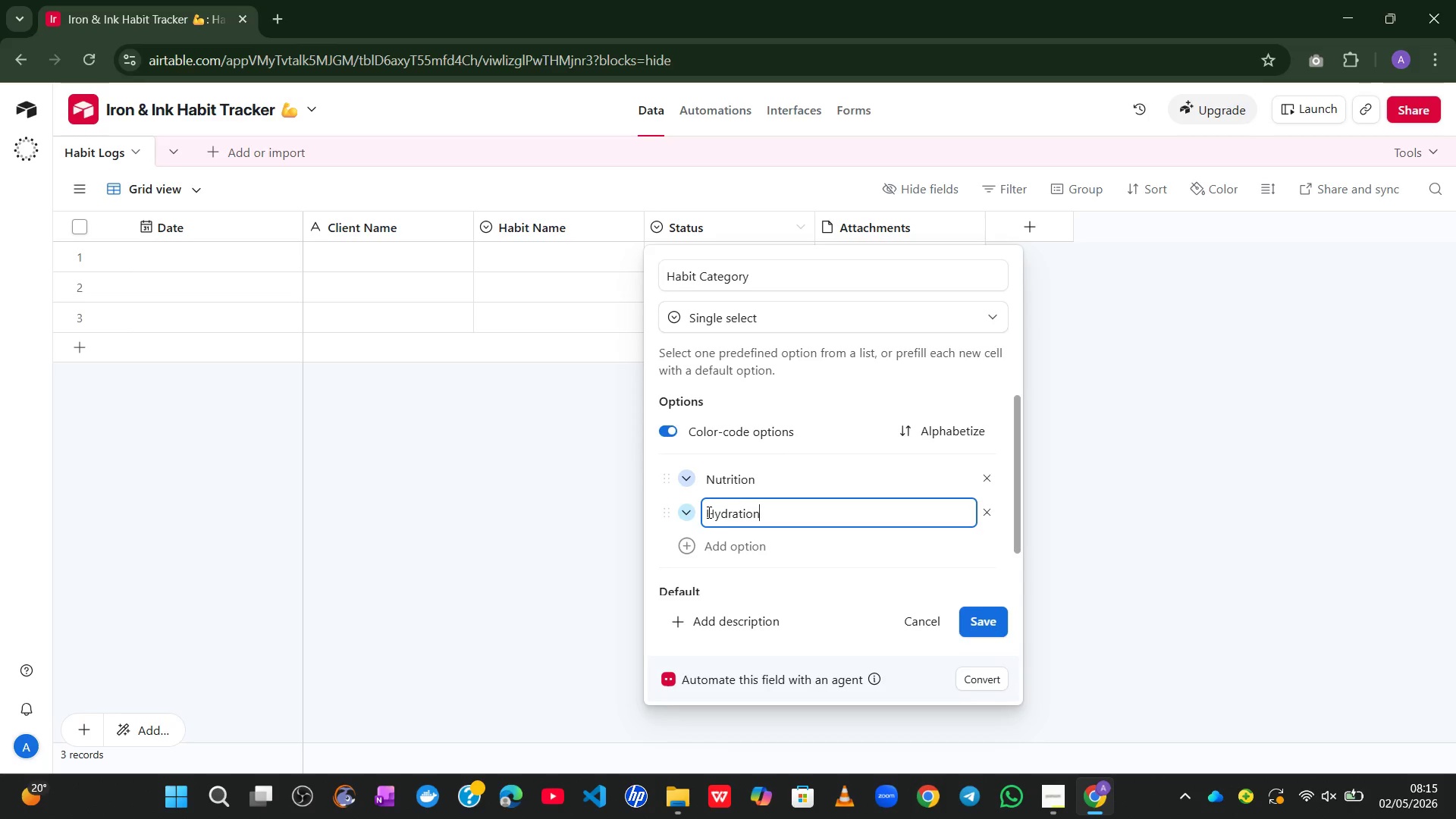 
key(Enter)
 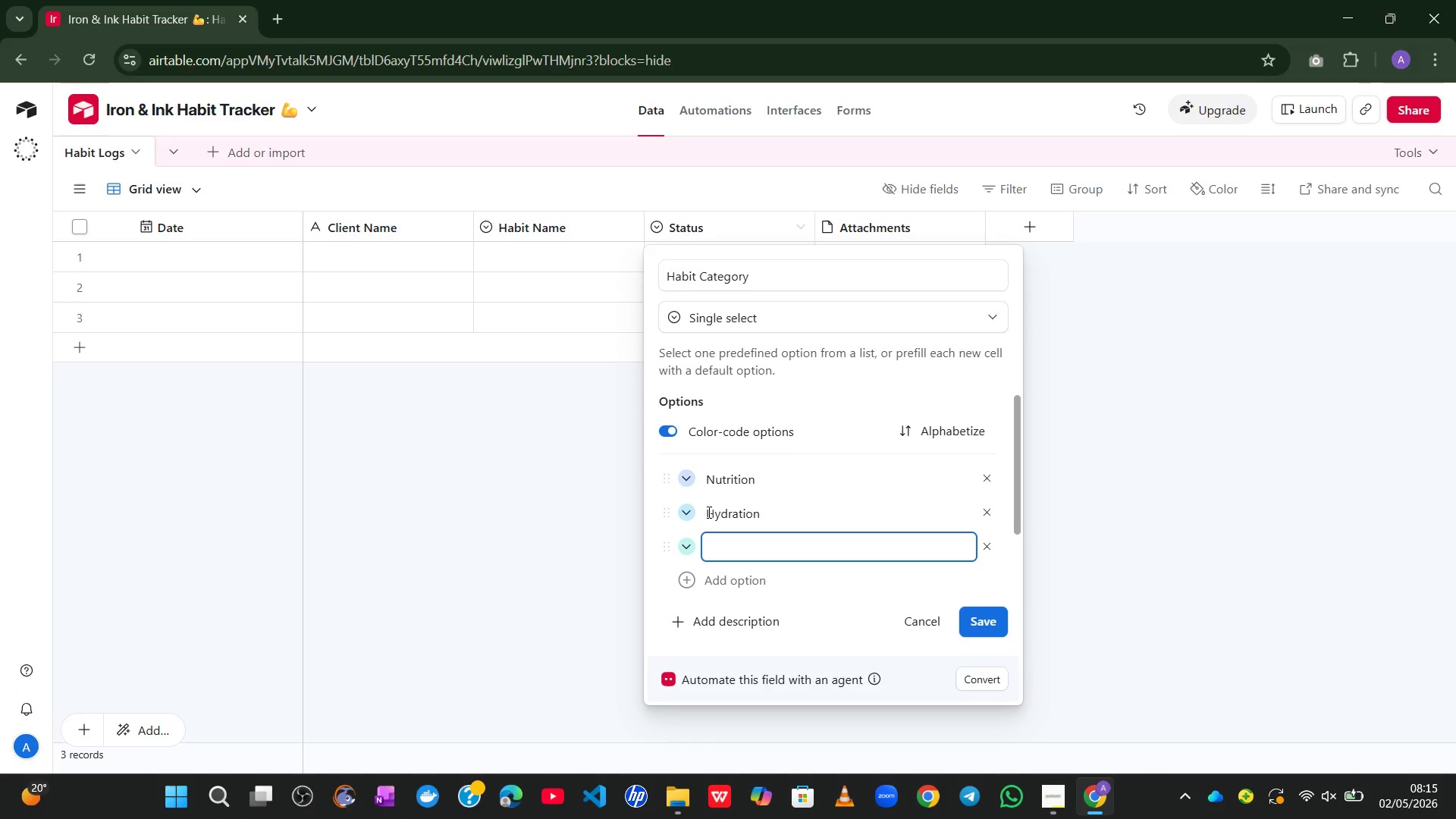 
type(Recovery)
 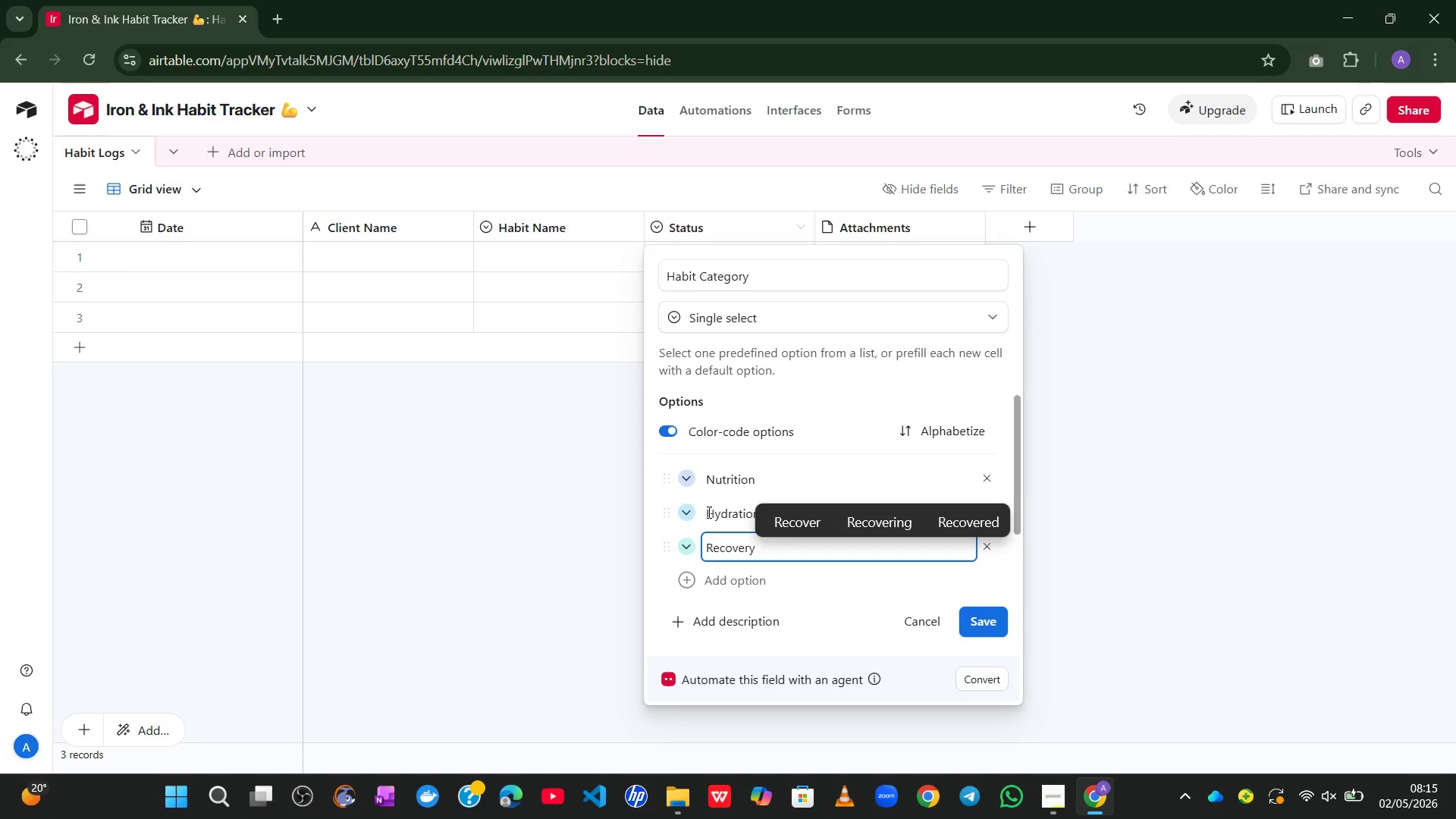 
key(Enter)
 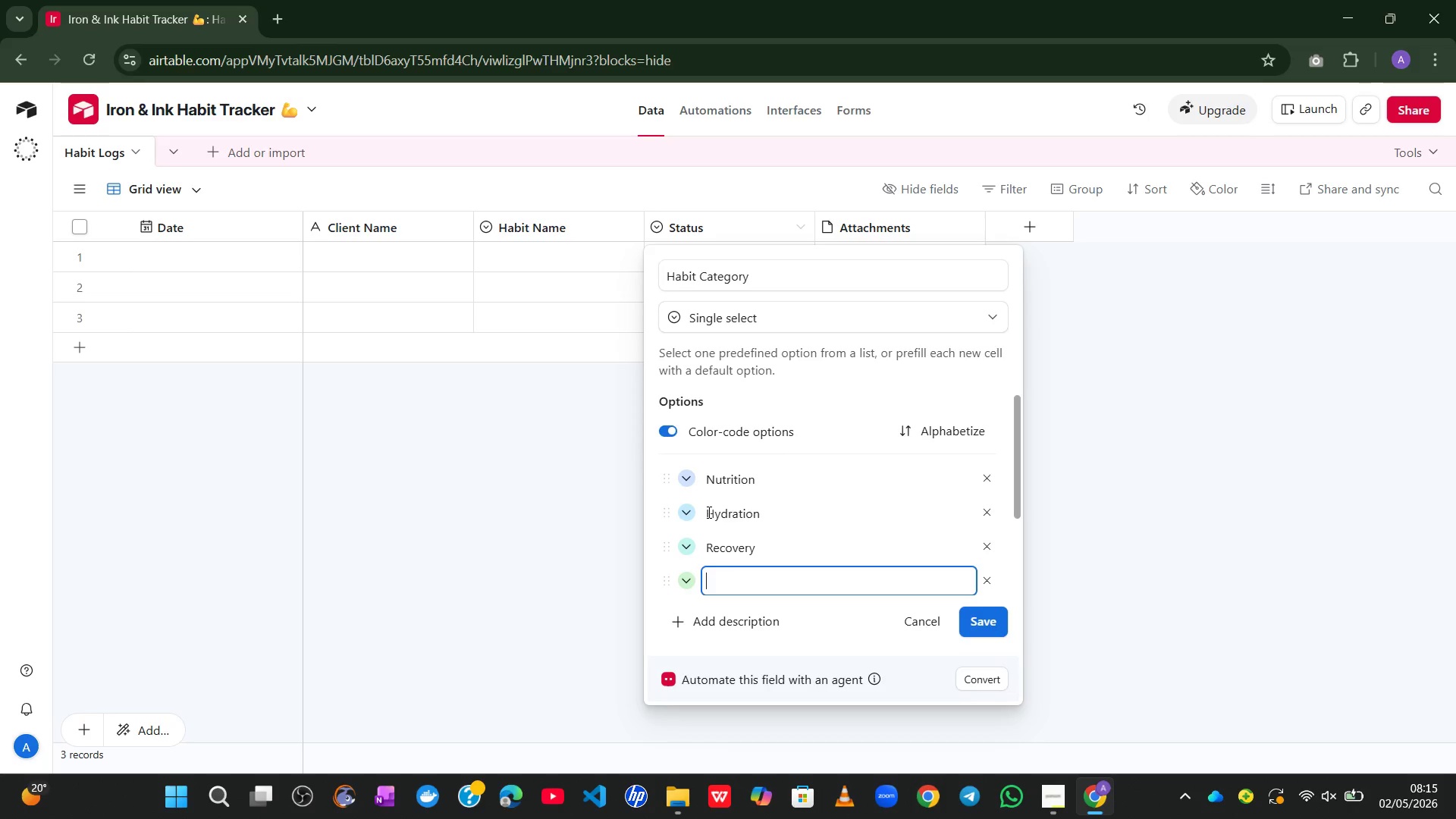 
type(Movemet)
 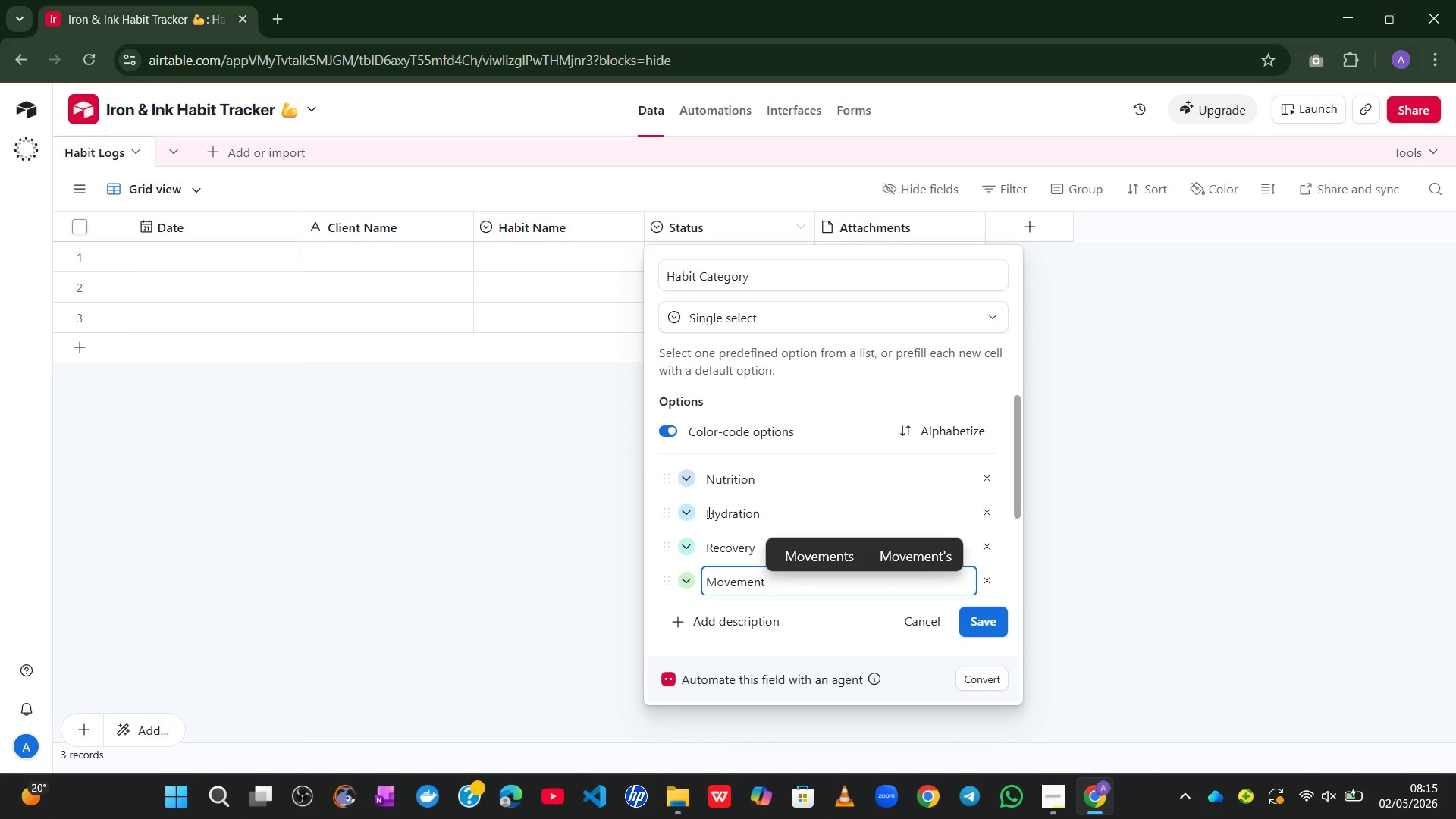 
hold_key(key=N, duration=0.31)
 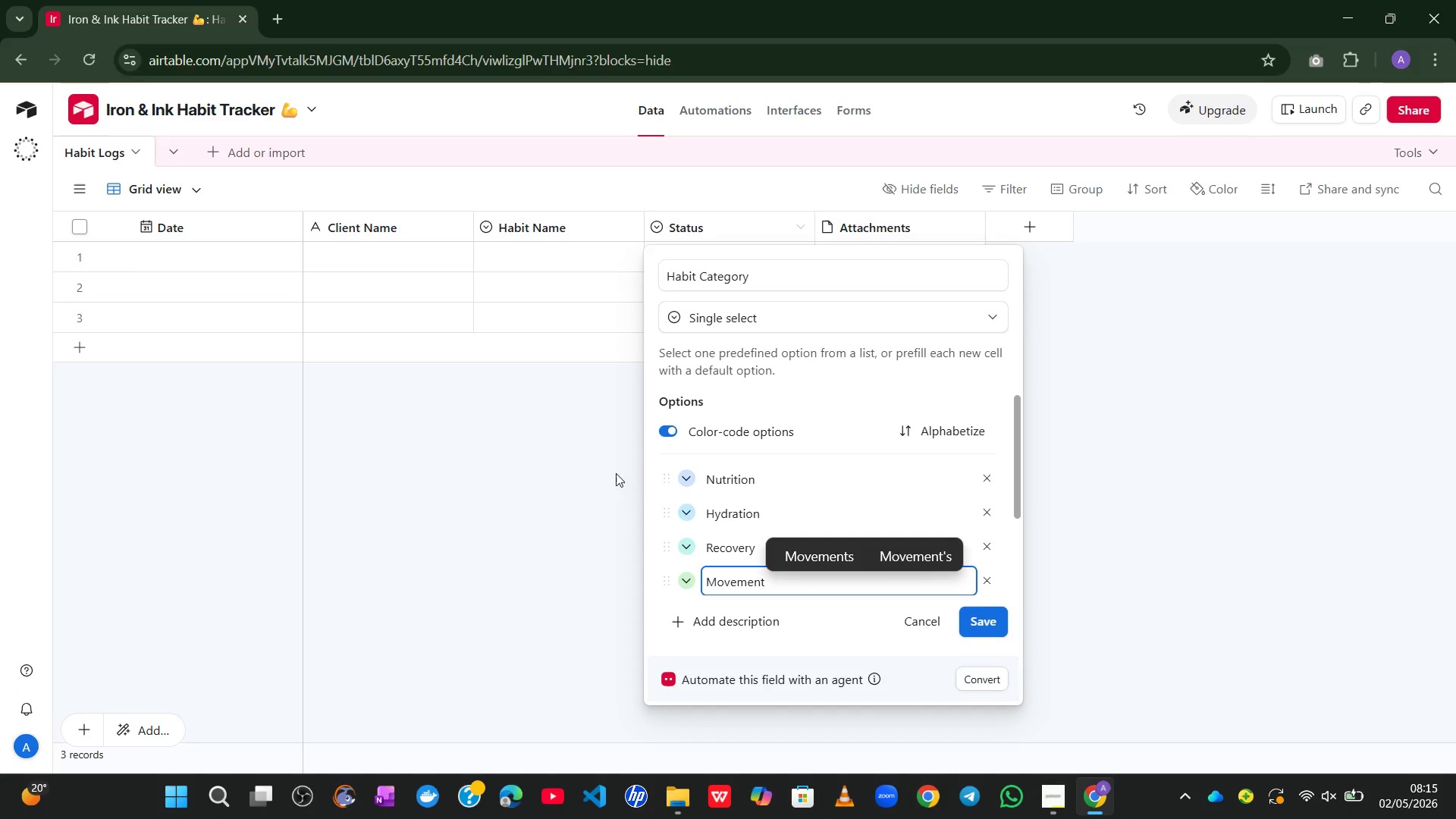 
wait(5.78)
 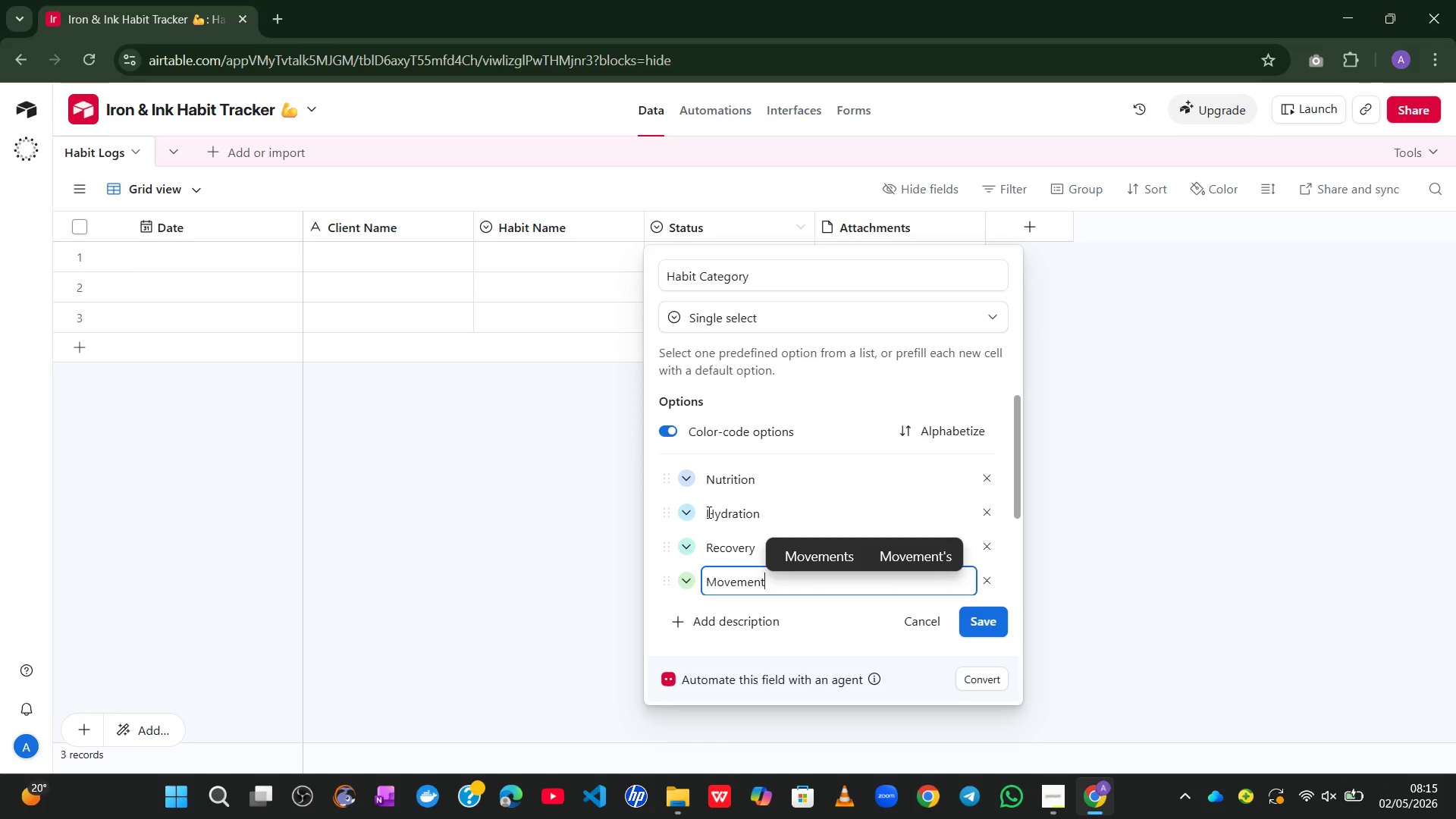 
left_click([685, 480])
 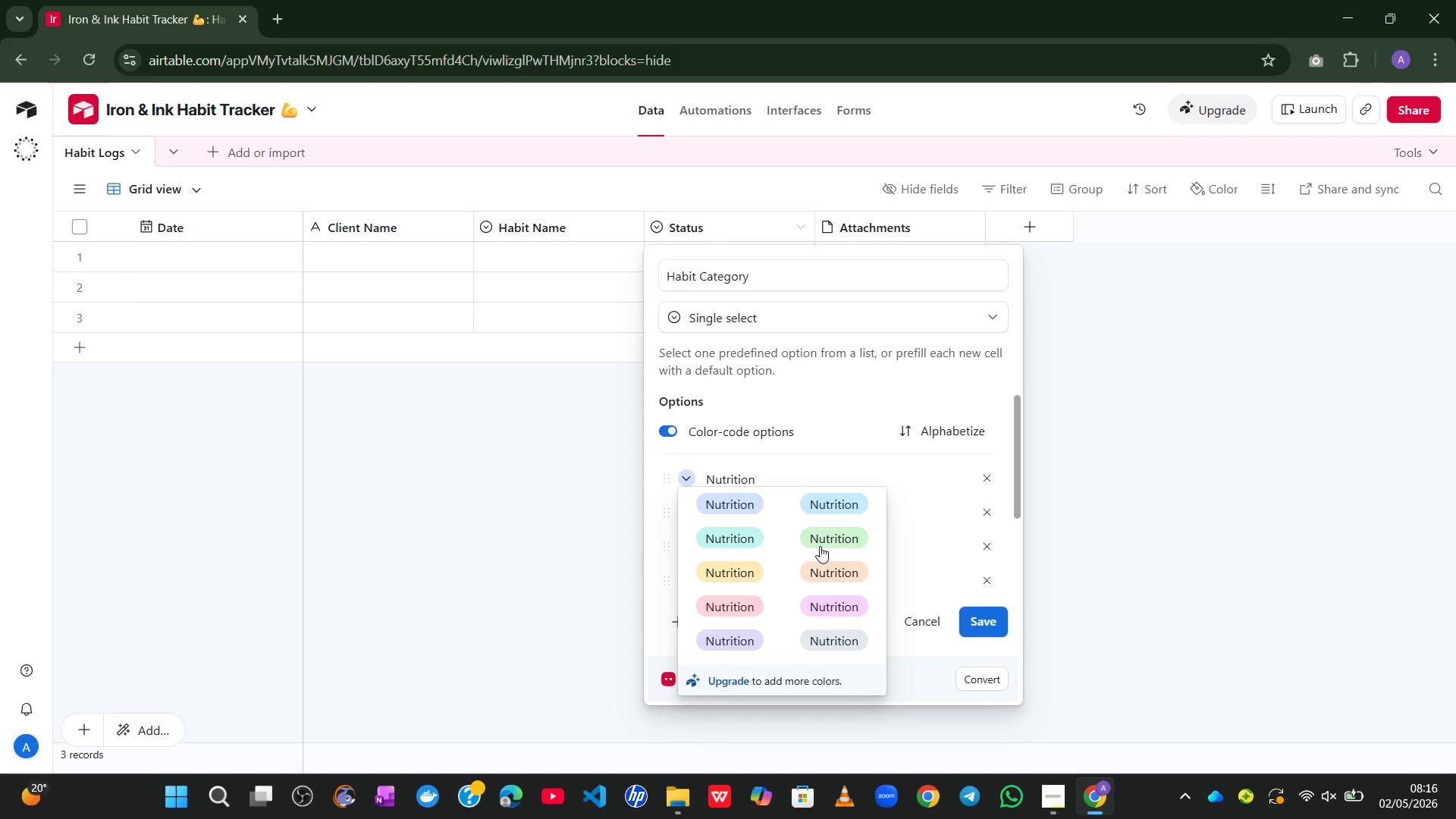 
left_click([825, 568])
 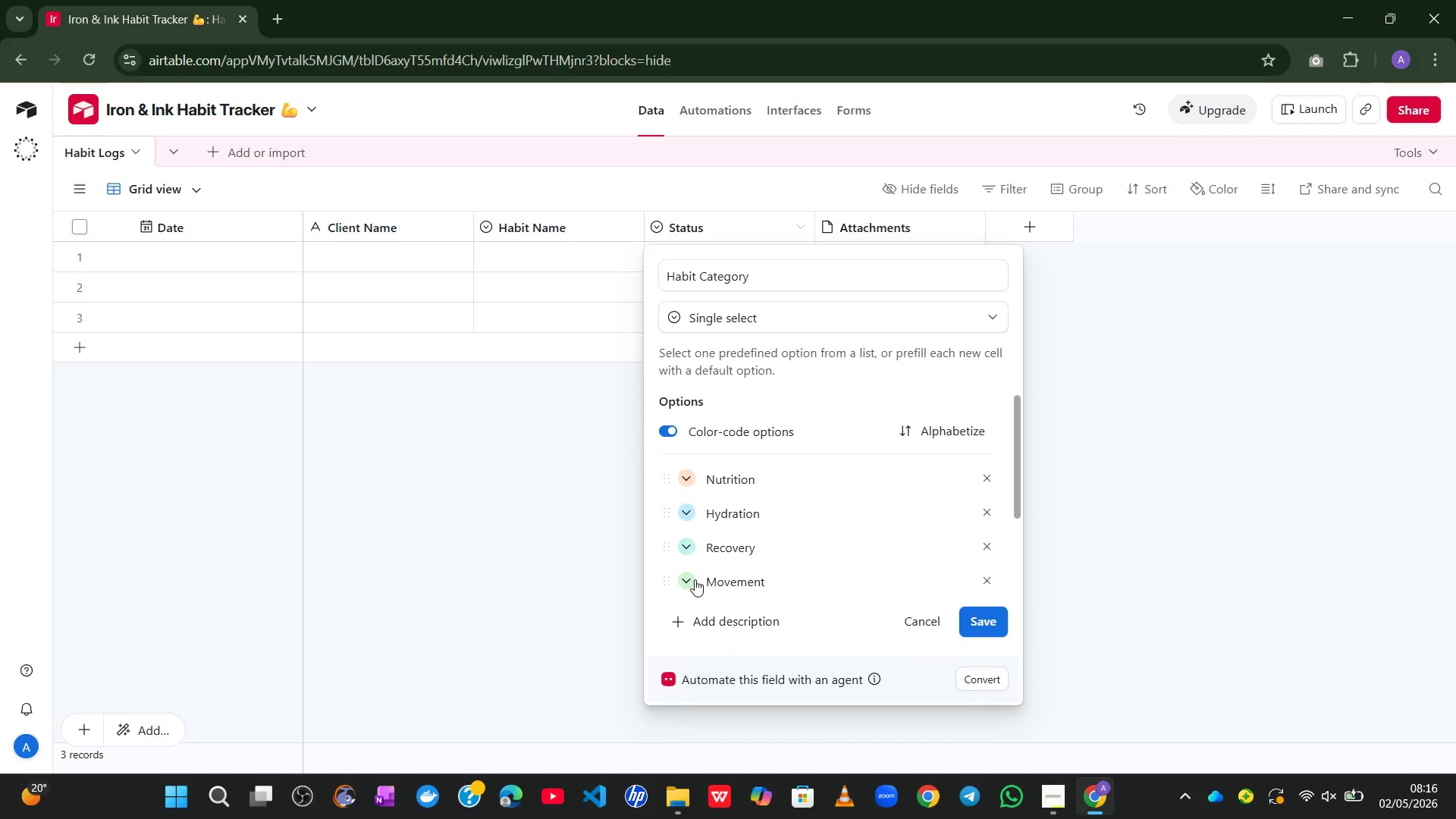 
left_click([686, 579])
 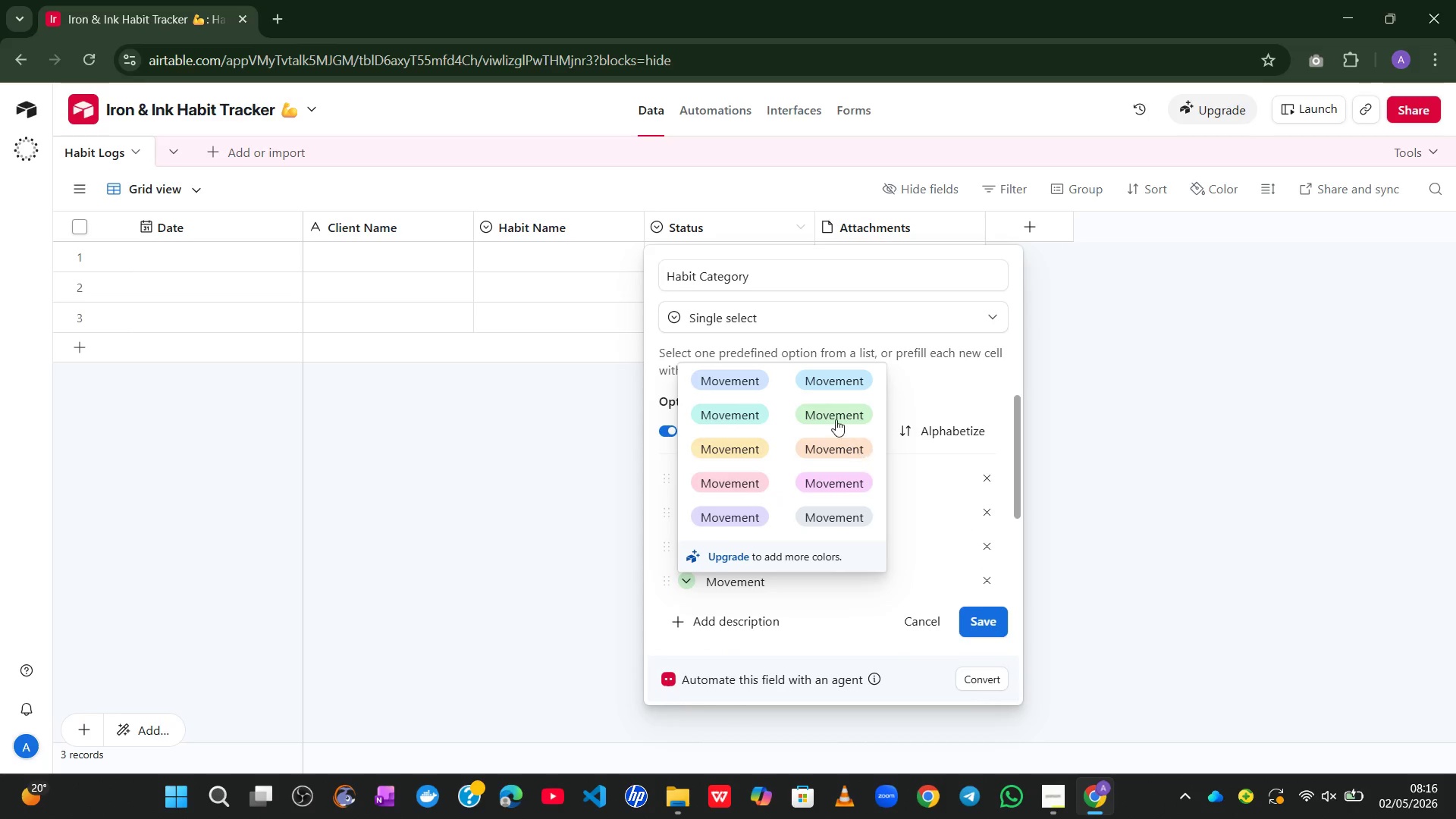 
left_click([830, 414])
 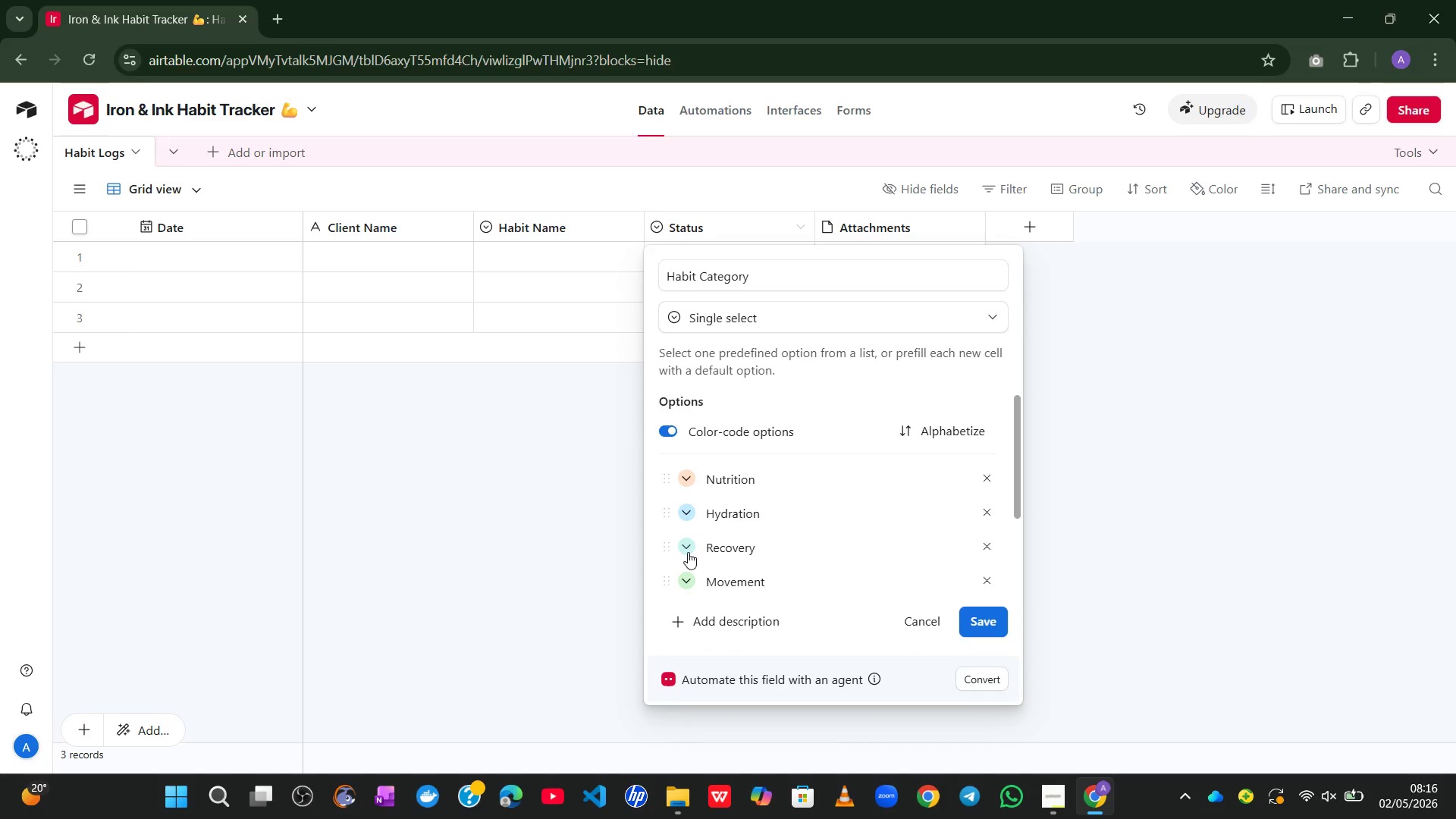 
double_click([691, 515])
 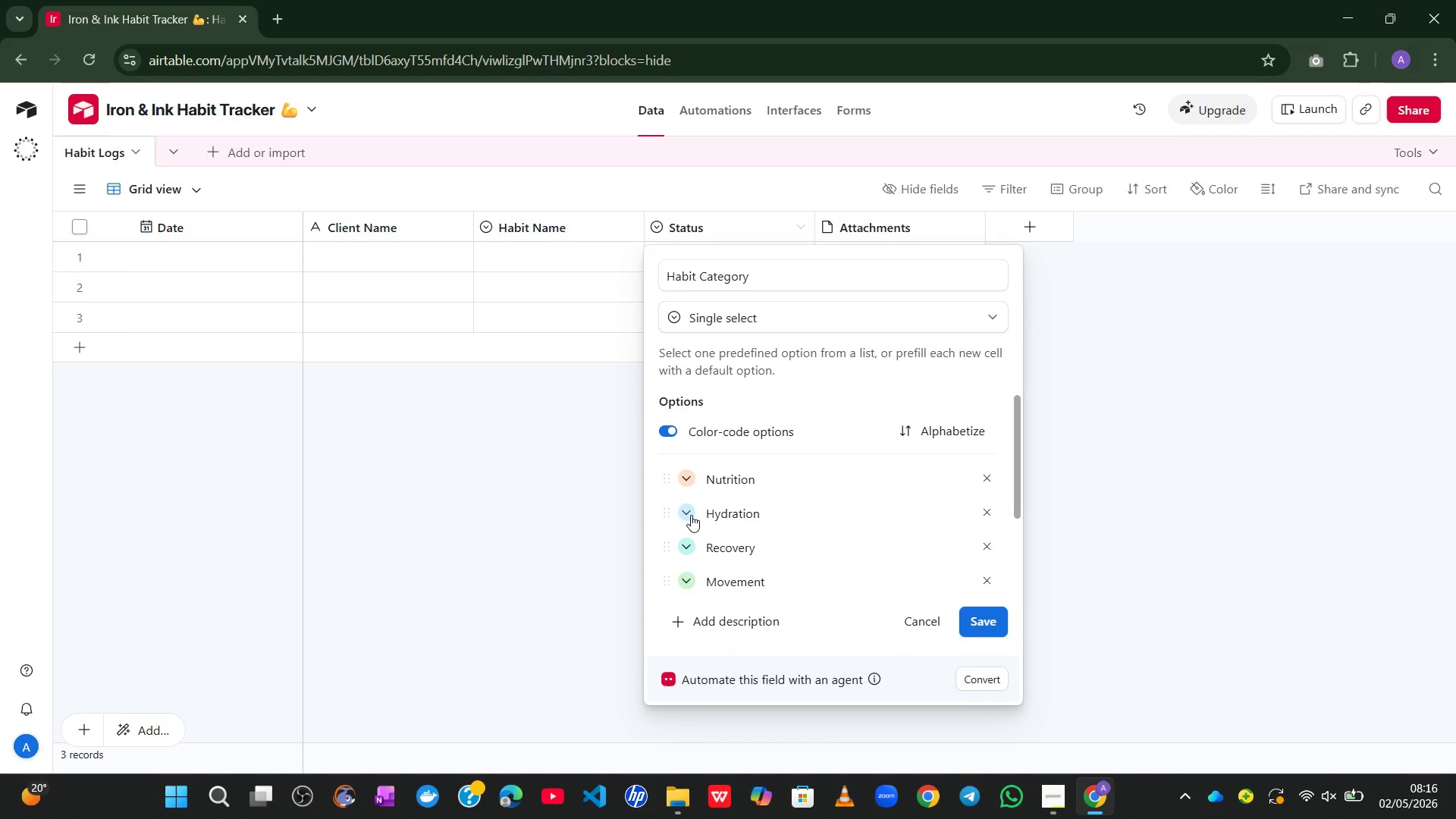 
left_click([691, 515])
 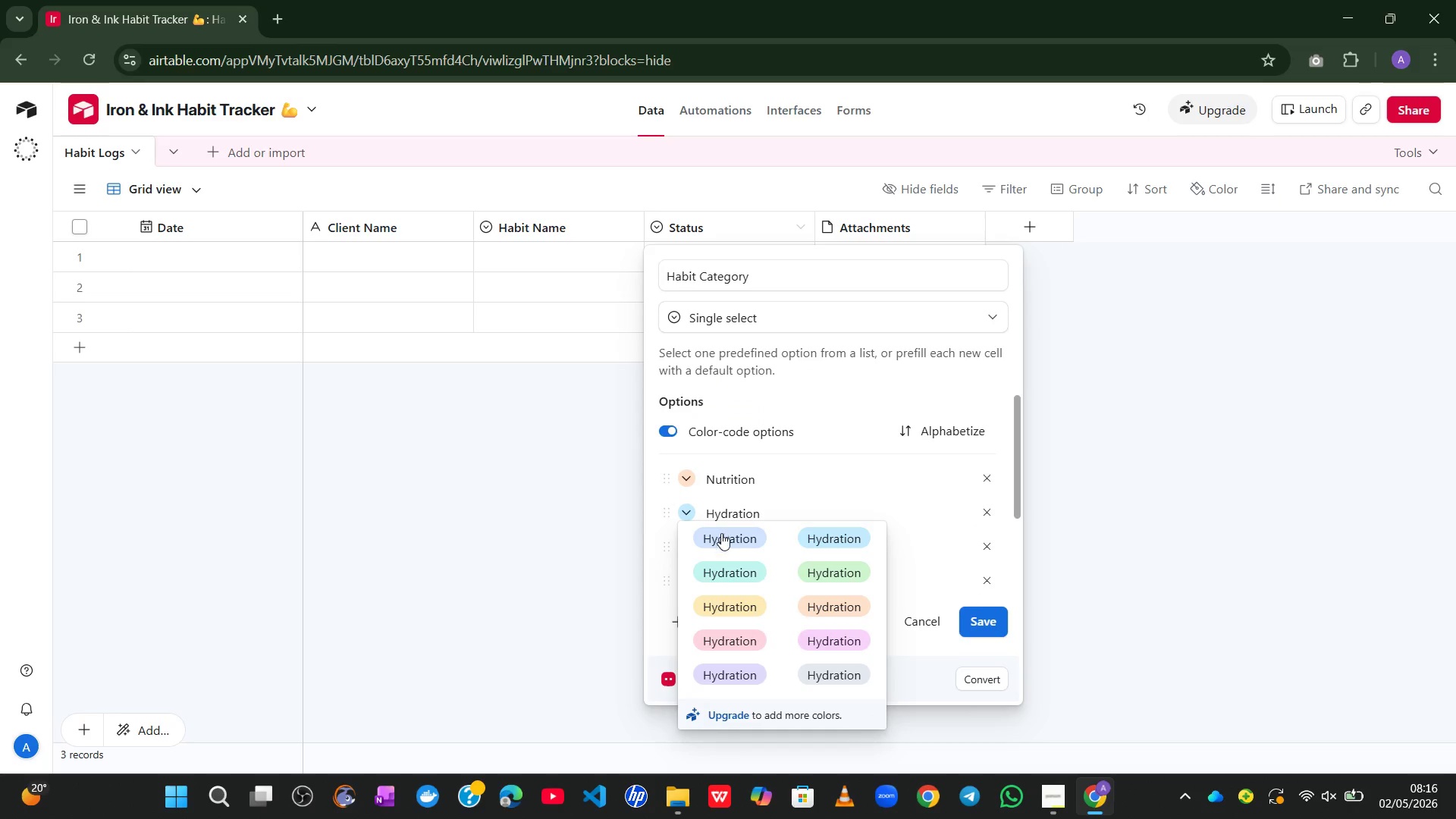 
left_click([721, 535])
 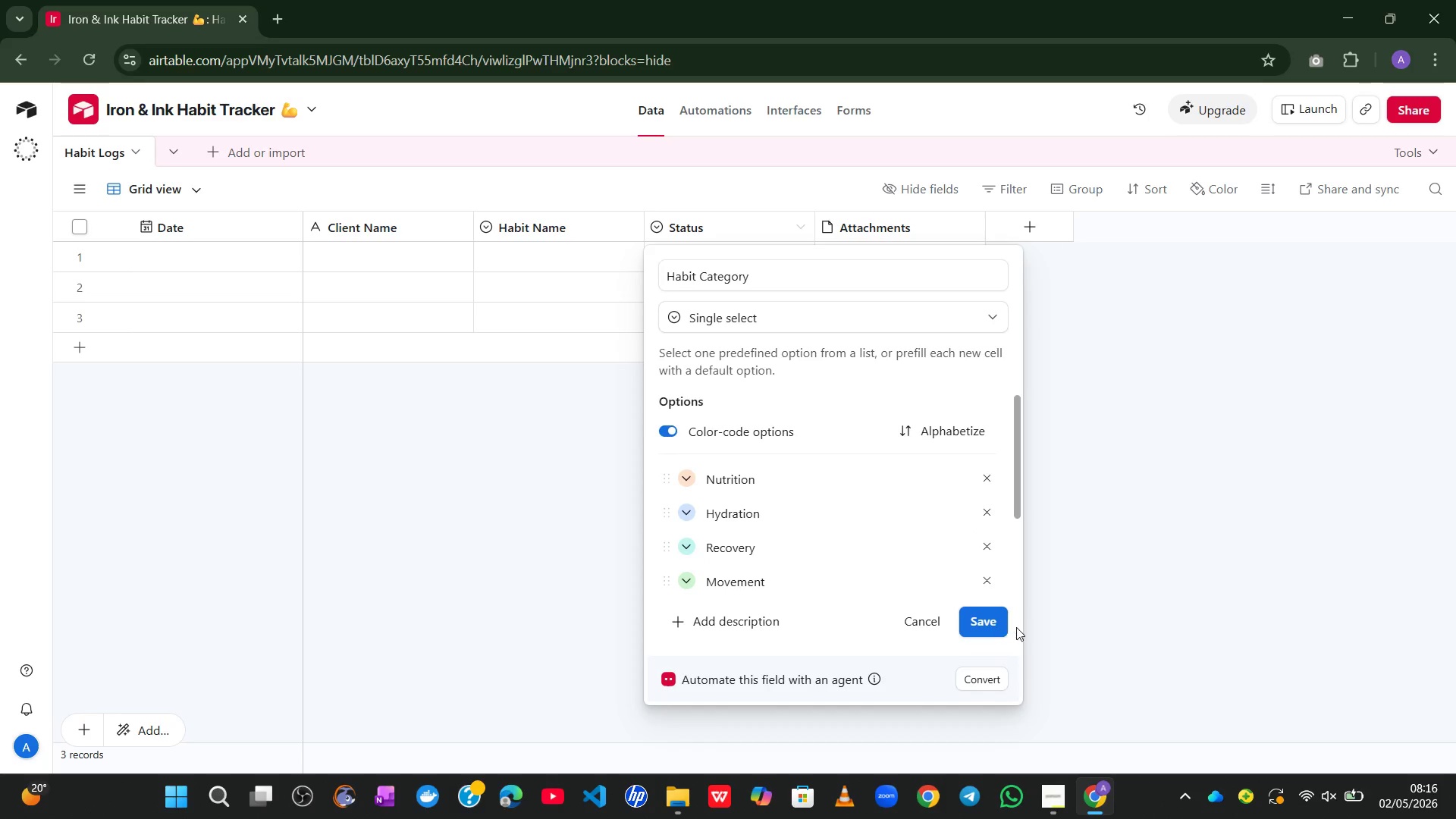 
left_click([999, 625])
 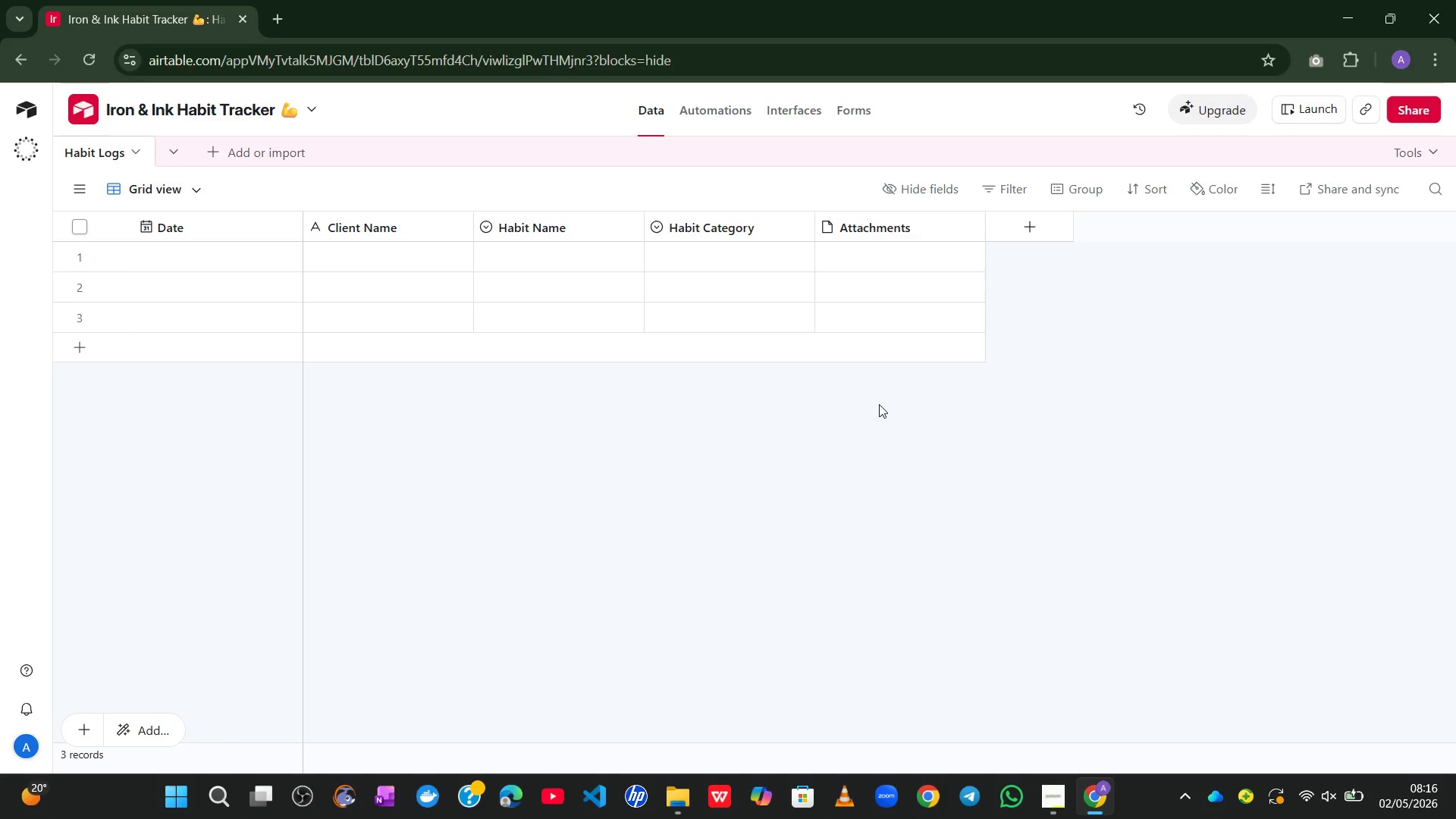 
wait(30.56)
 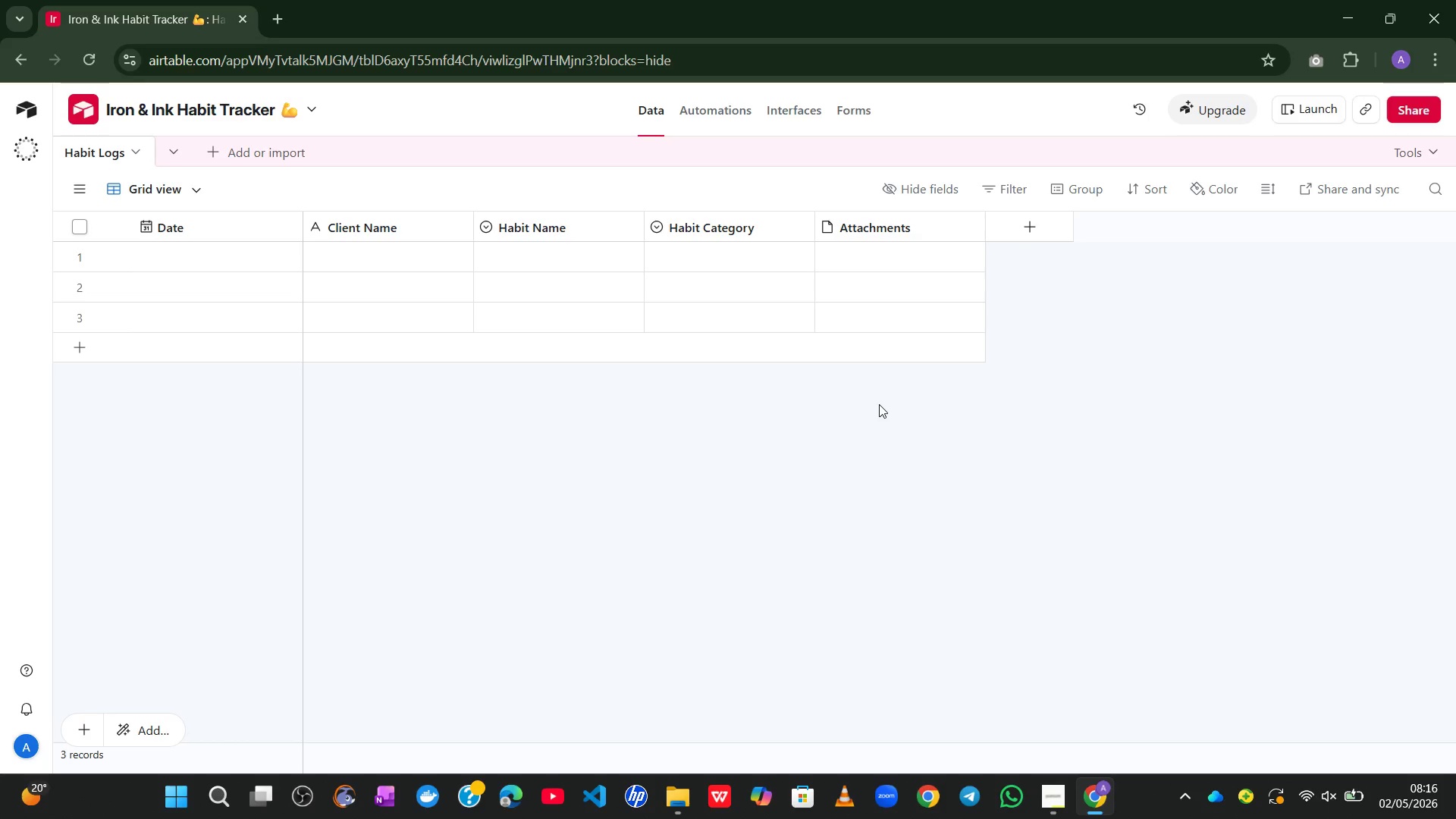 
left_click([795, 226])
 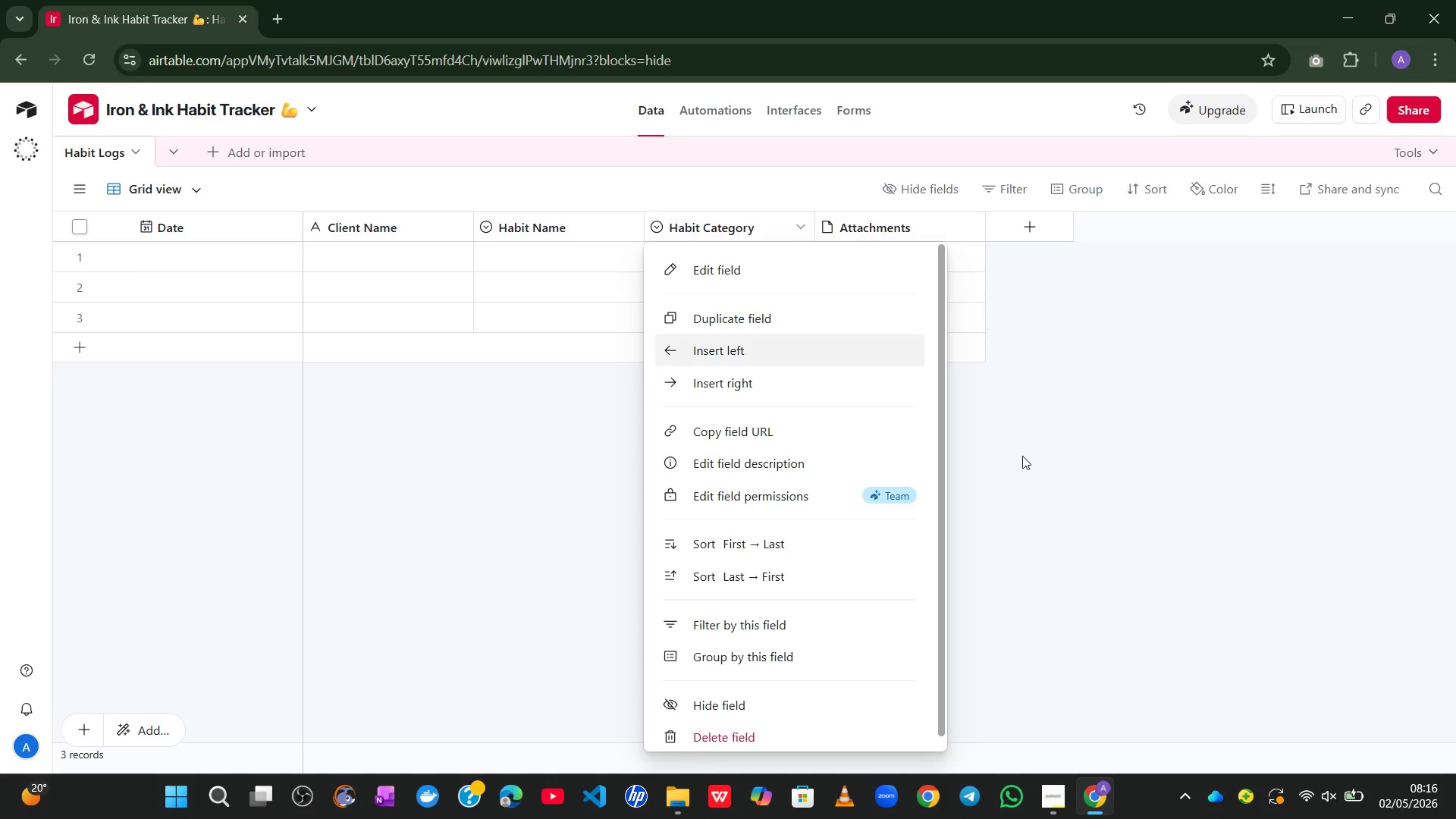 
left_click_drag(start_coordinate=[1022, 456], to_coordinate=[671, 168])
 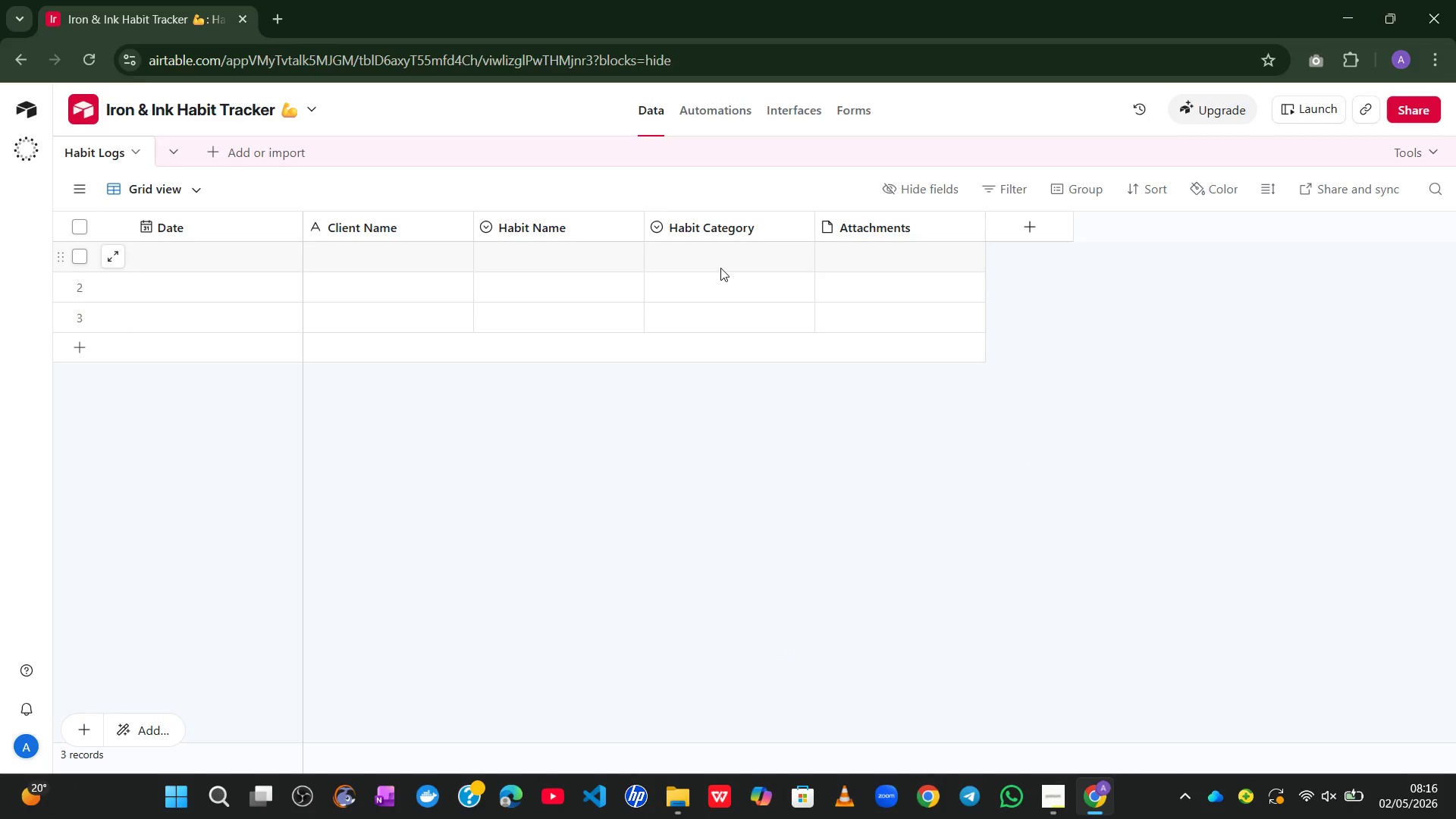 
left_click([720, 268])
 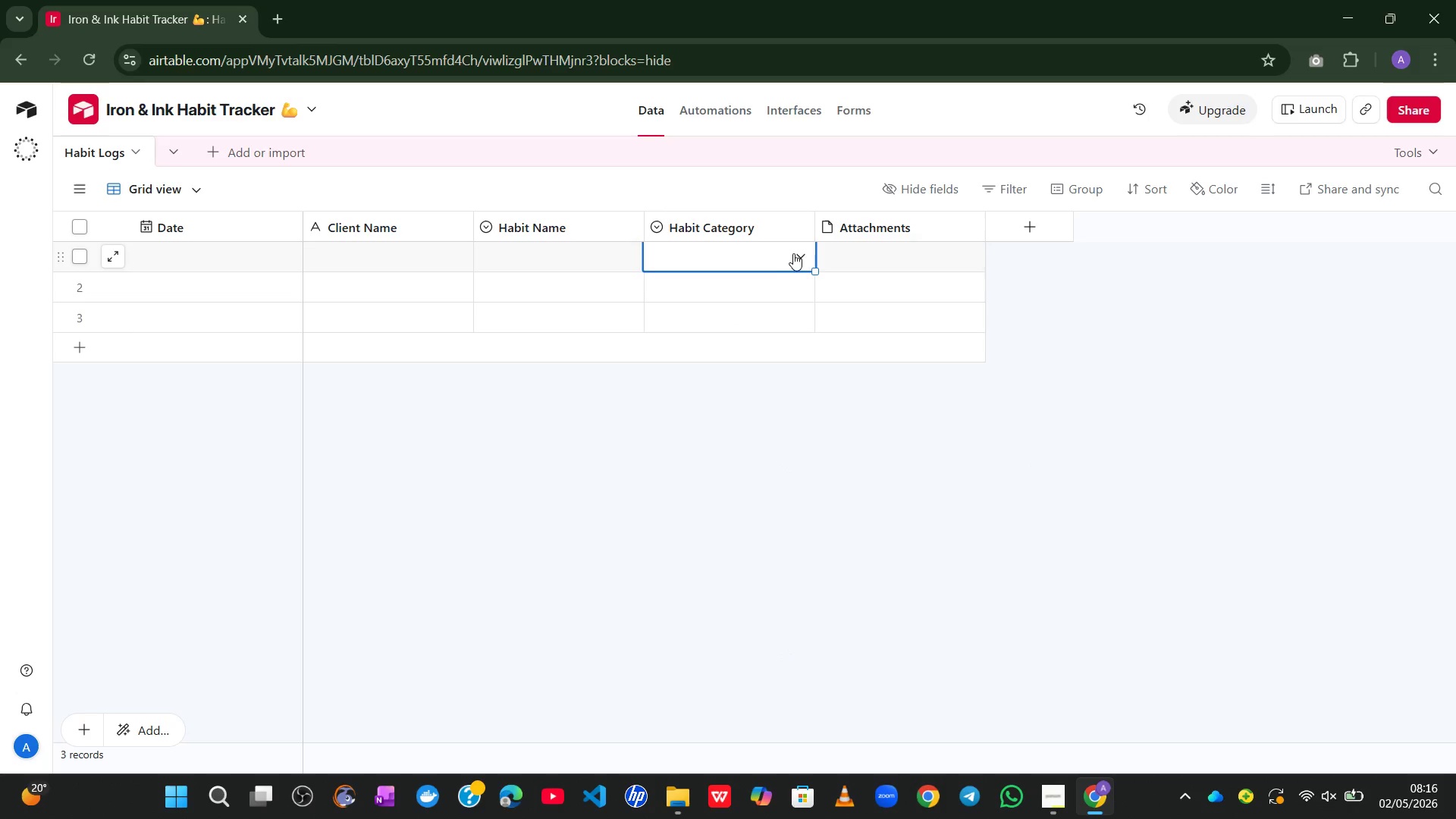 
left_click([795, 253])
 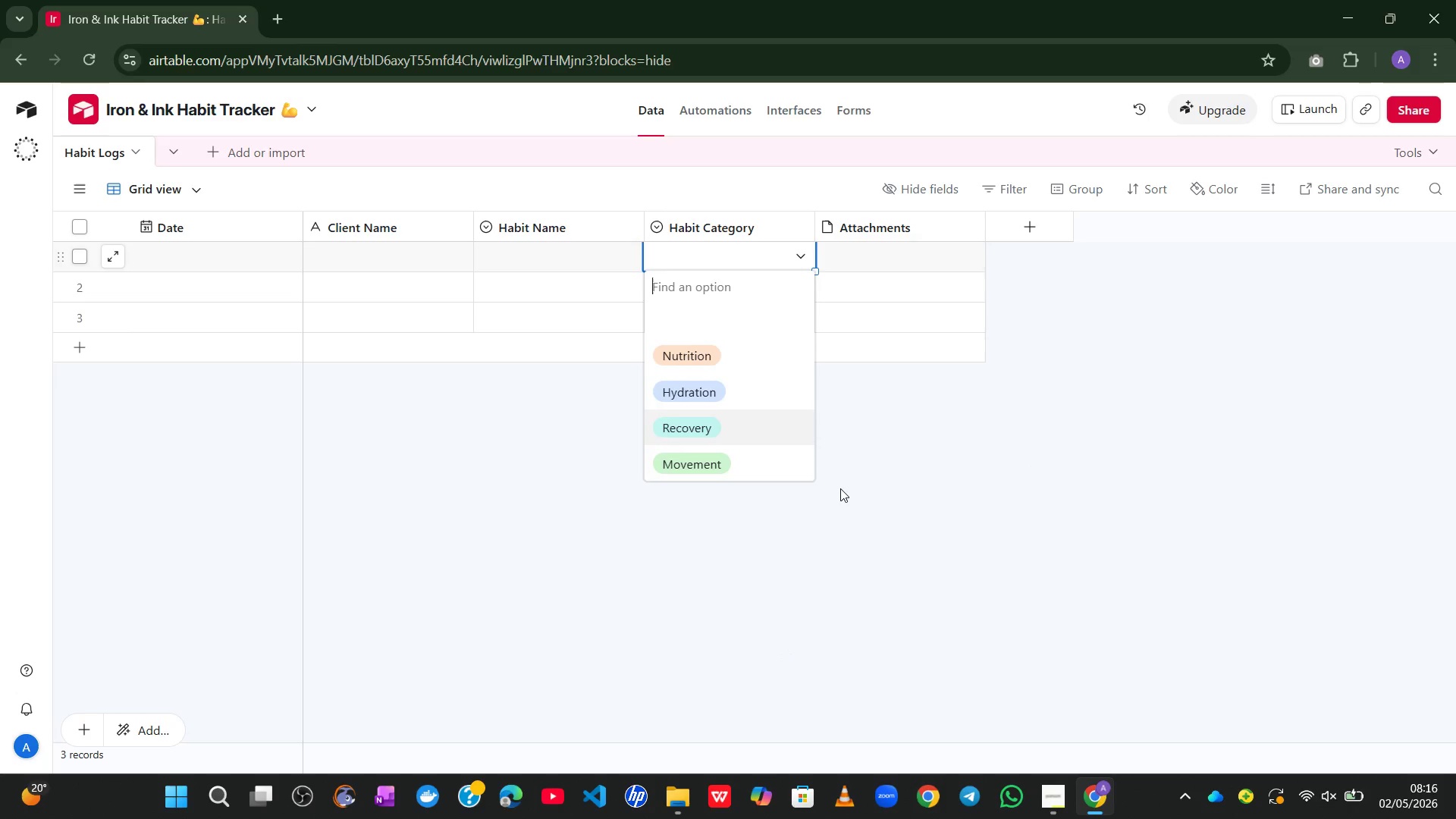 
left_click([905, 506])
 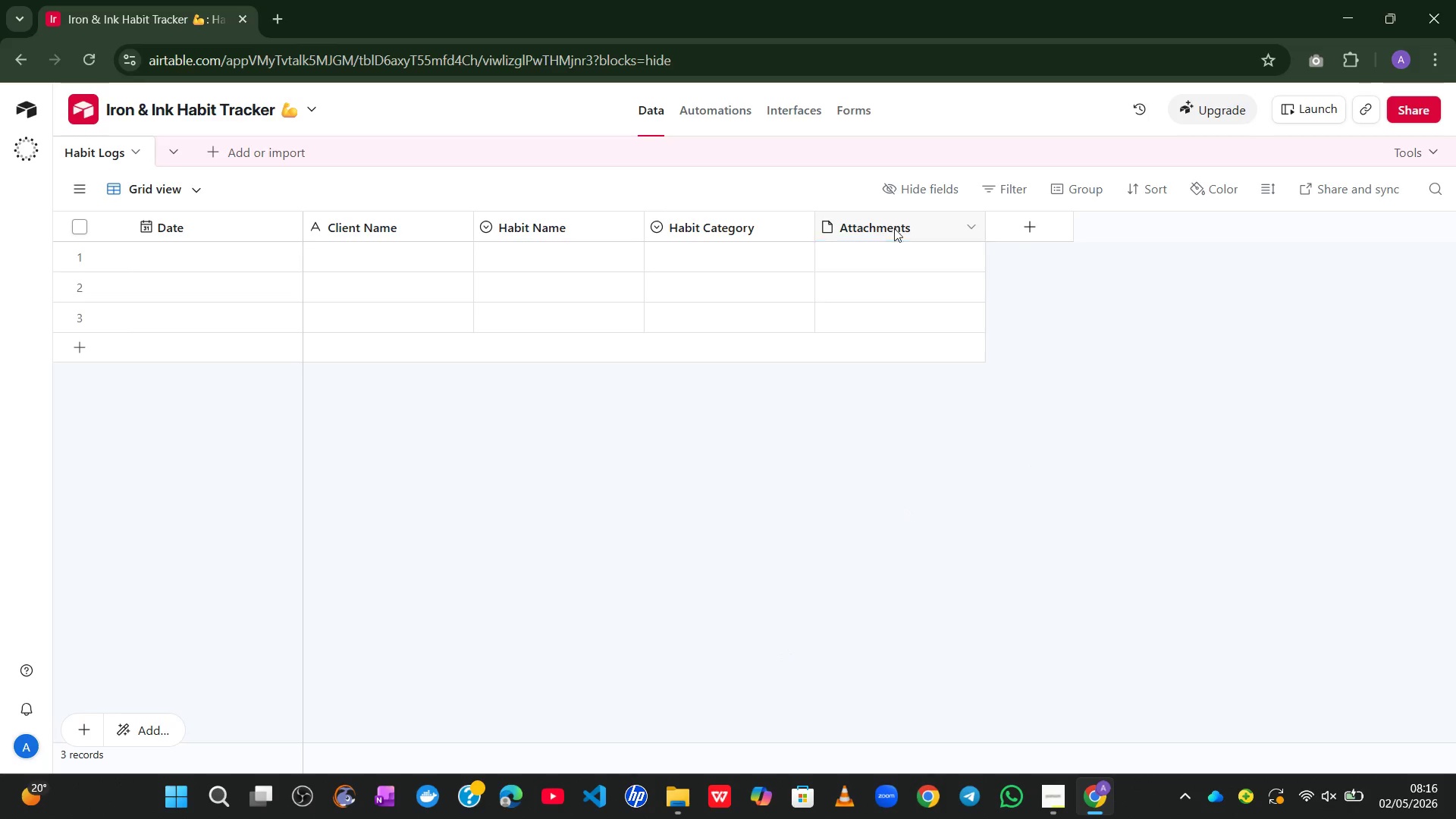 
right_click([893, 226])
 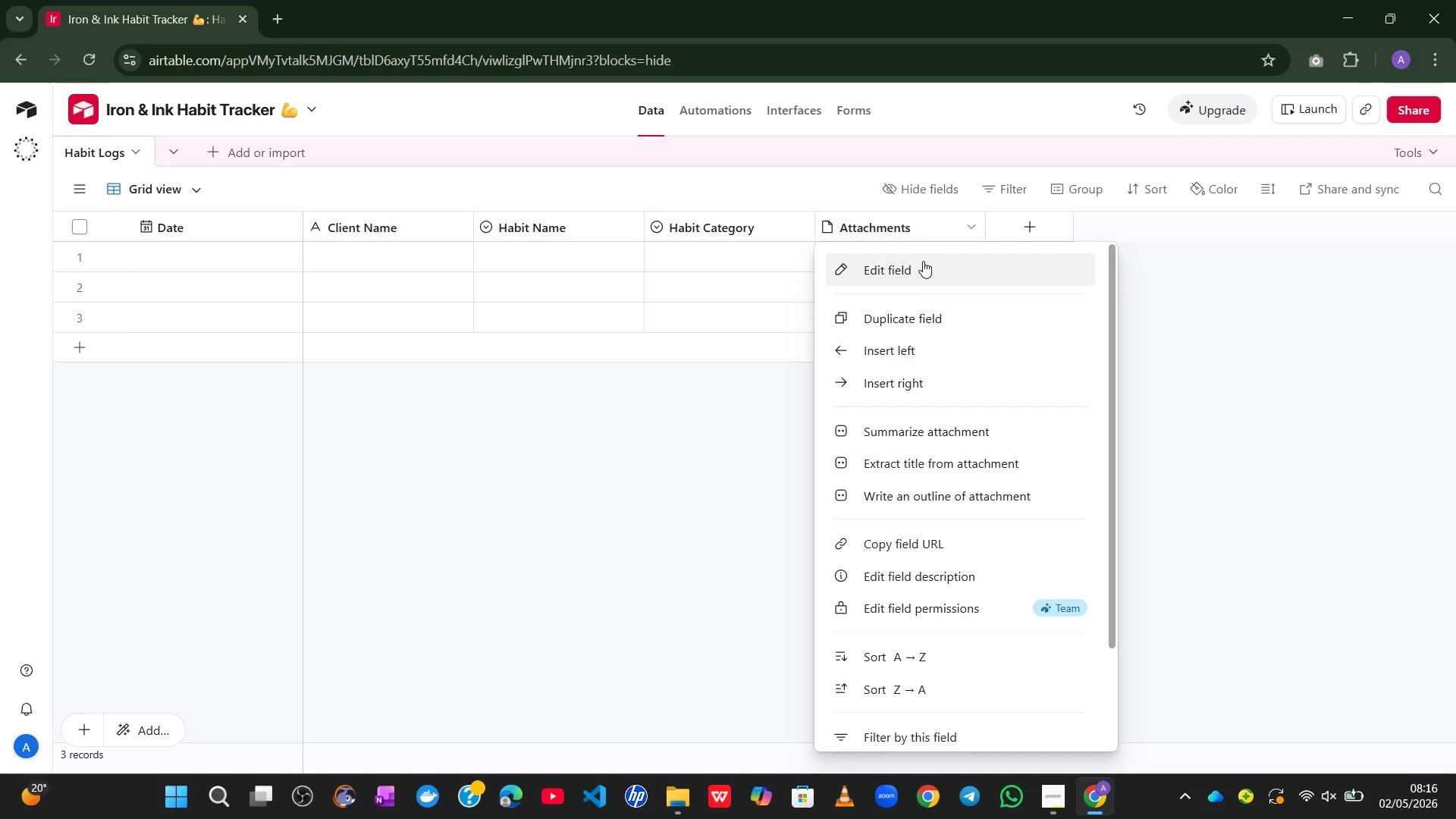 
left_click([915, 265])
 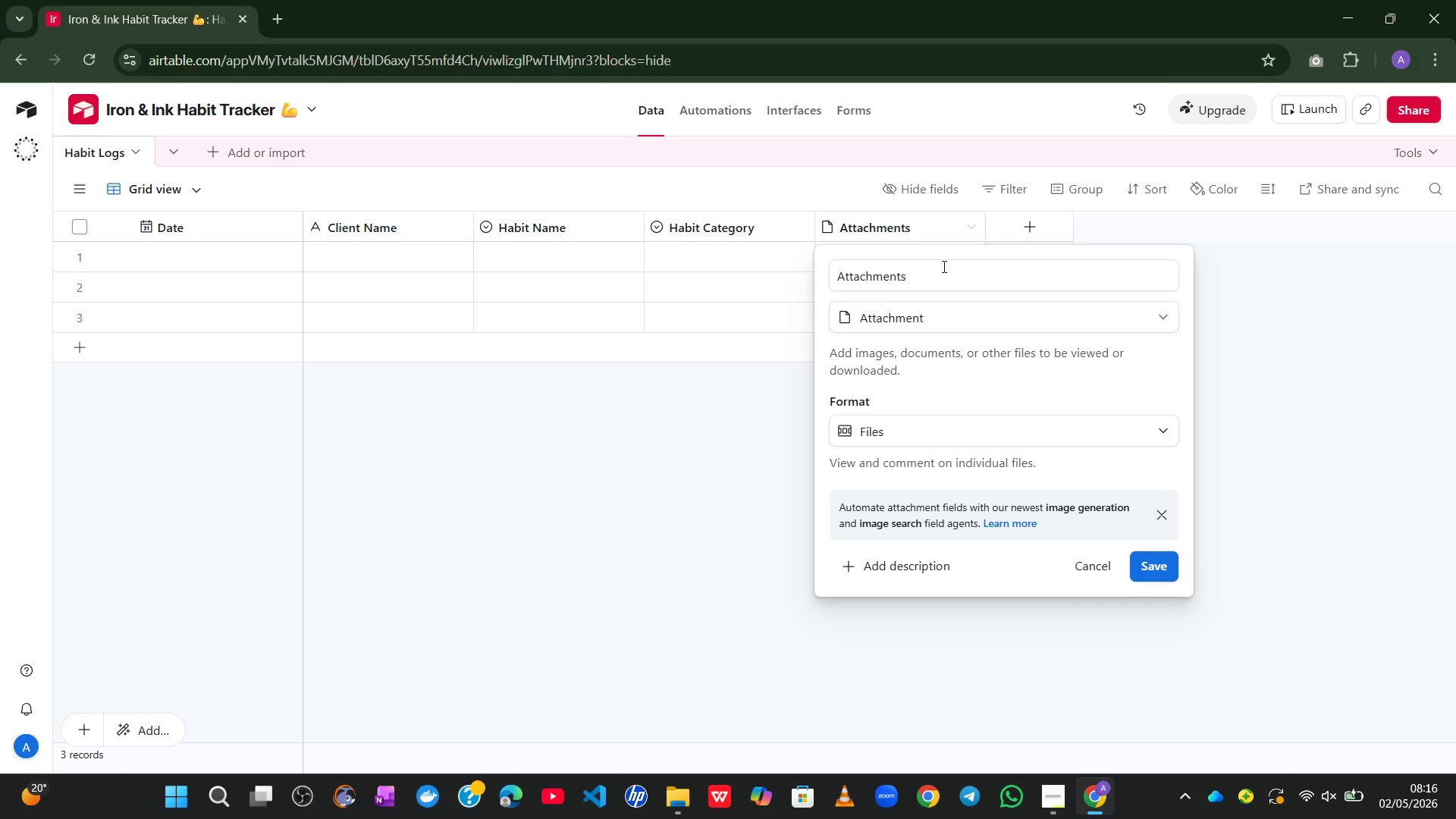 
wait(5.39)
 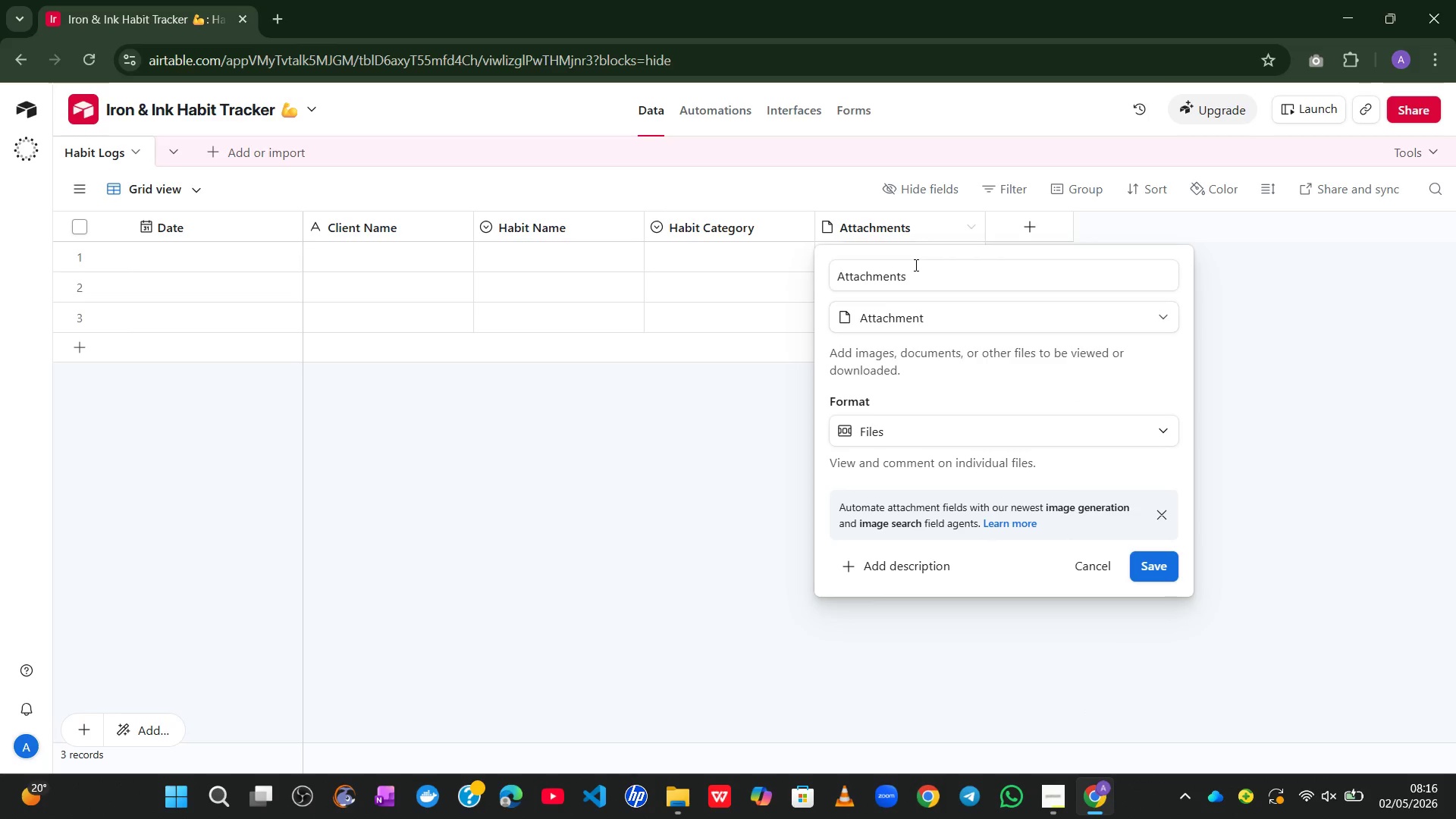 
left_click_drag(start_coordinate=[905, 271], to_coordinate=[740, 273])
 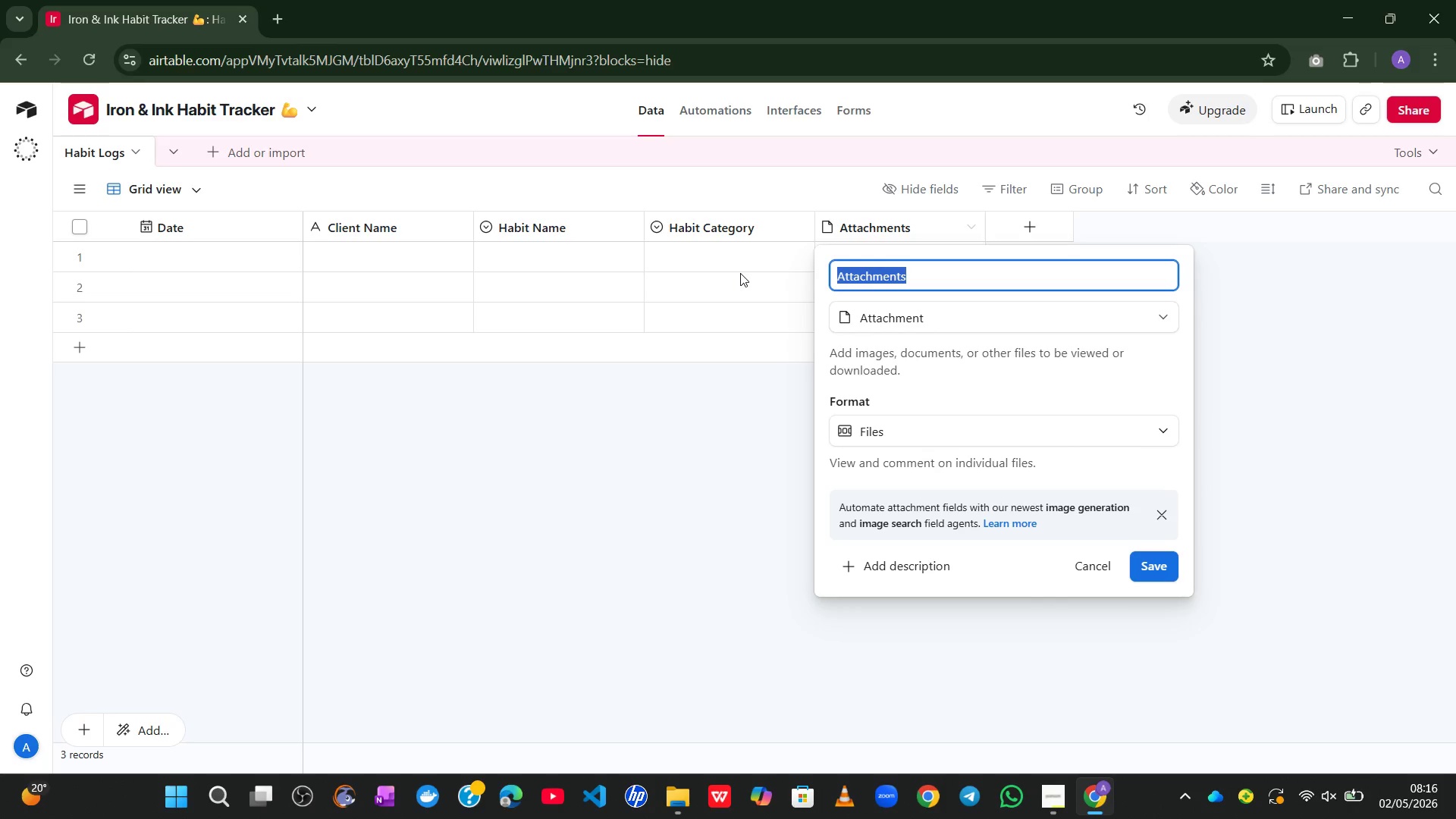 
type(Completion)
 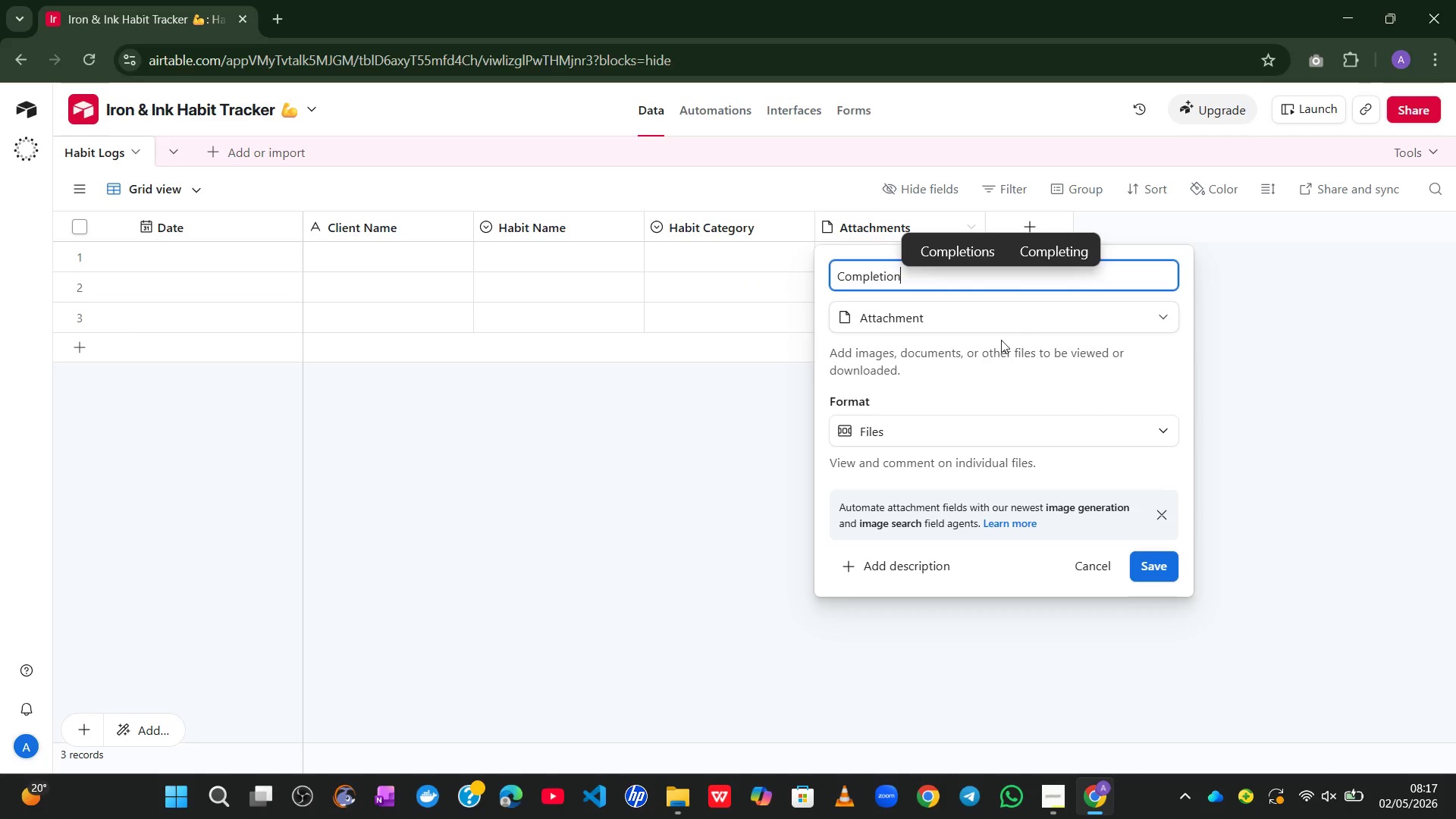 
left_click([1040, 317])
 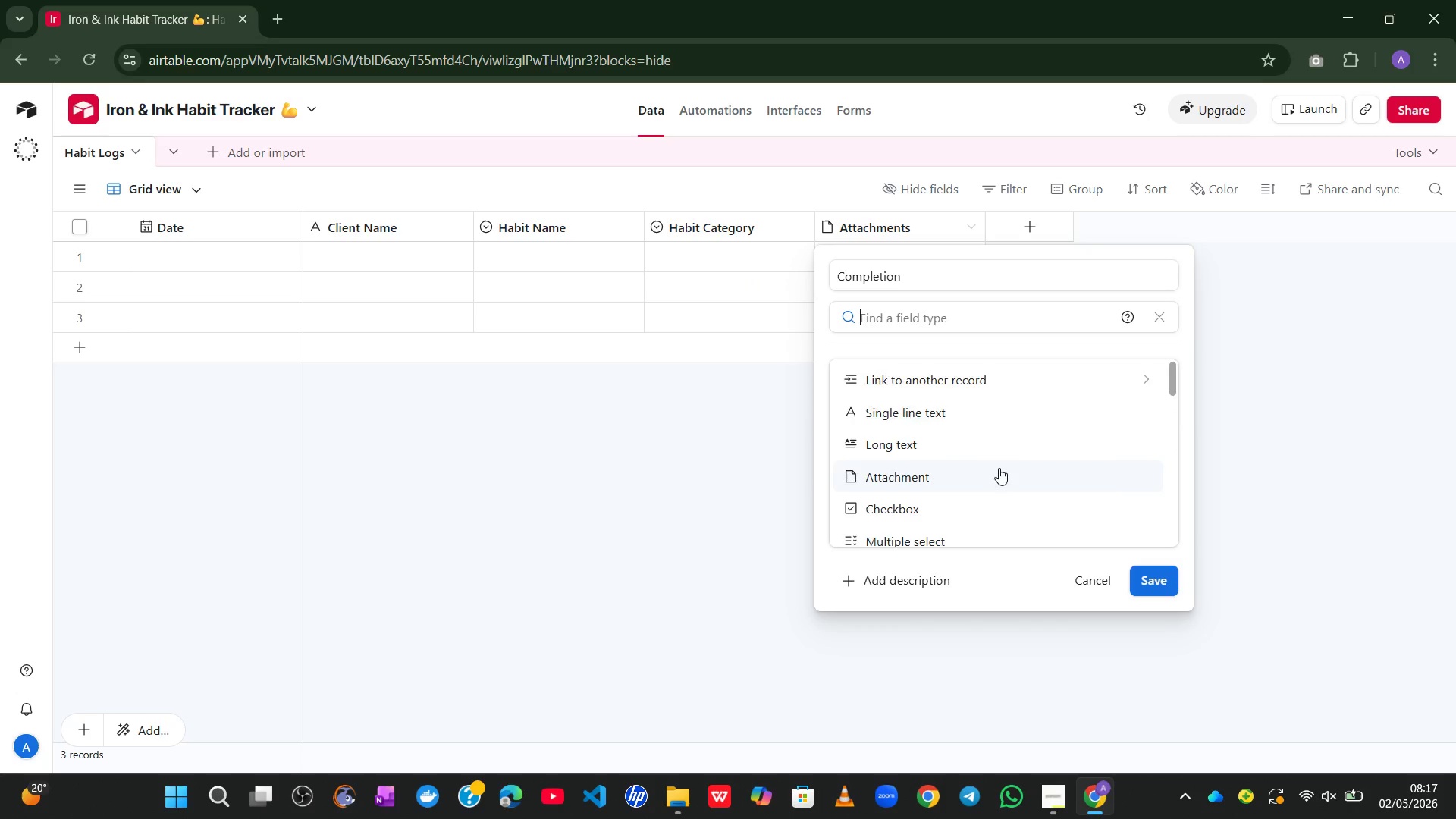 
left_click([955, 468])
 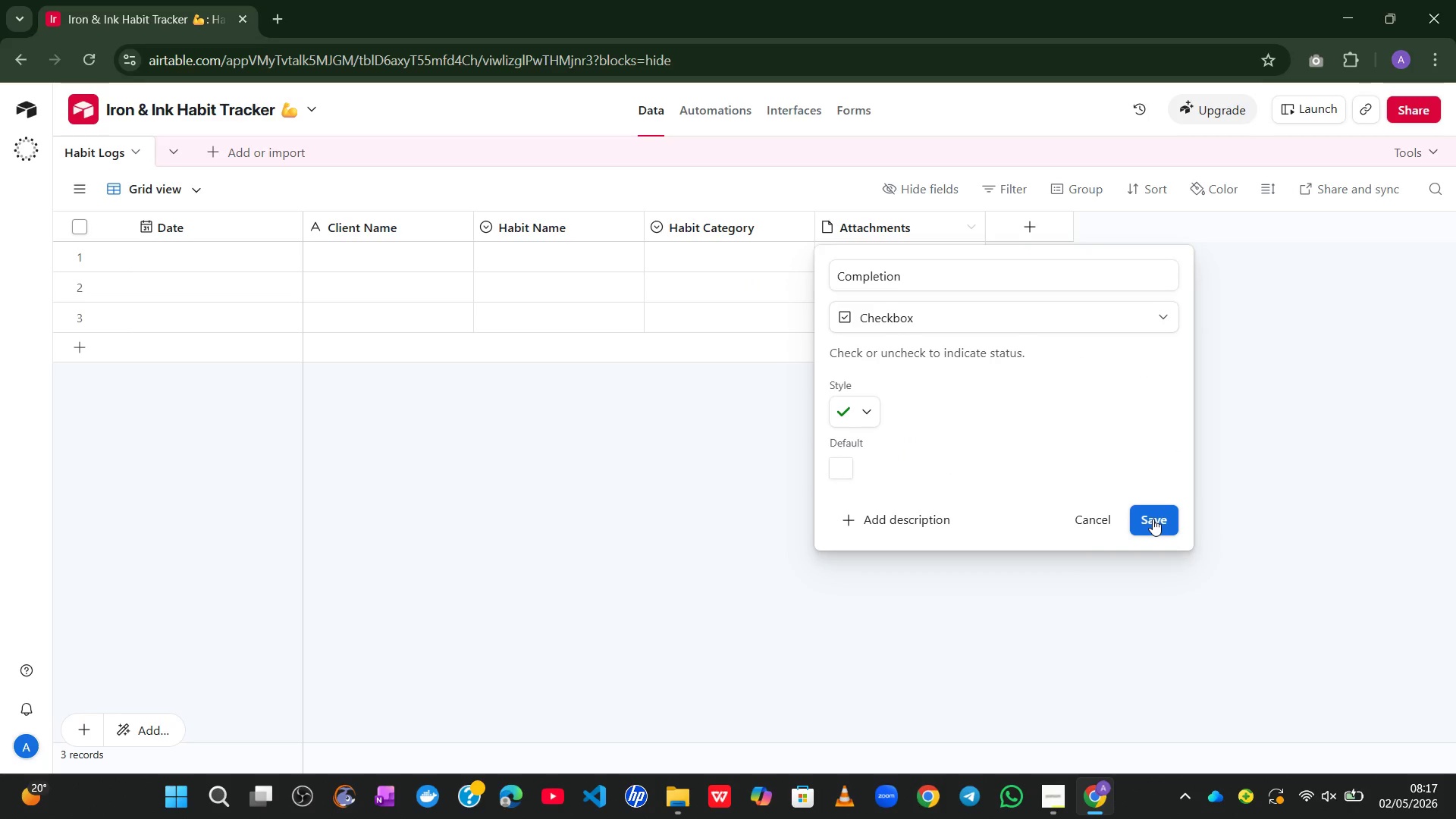 
wait(13.5)
 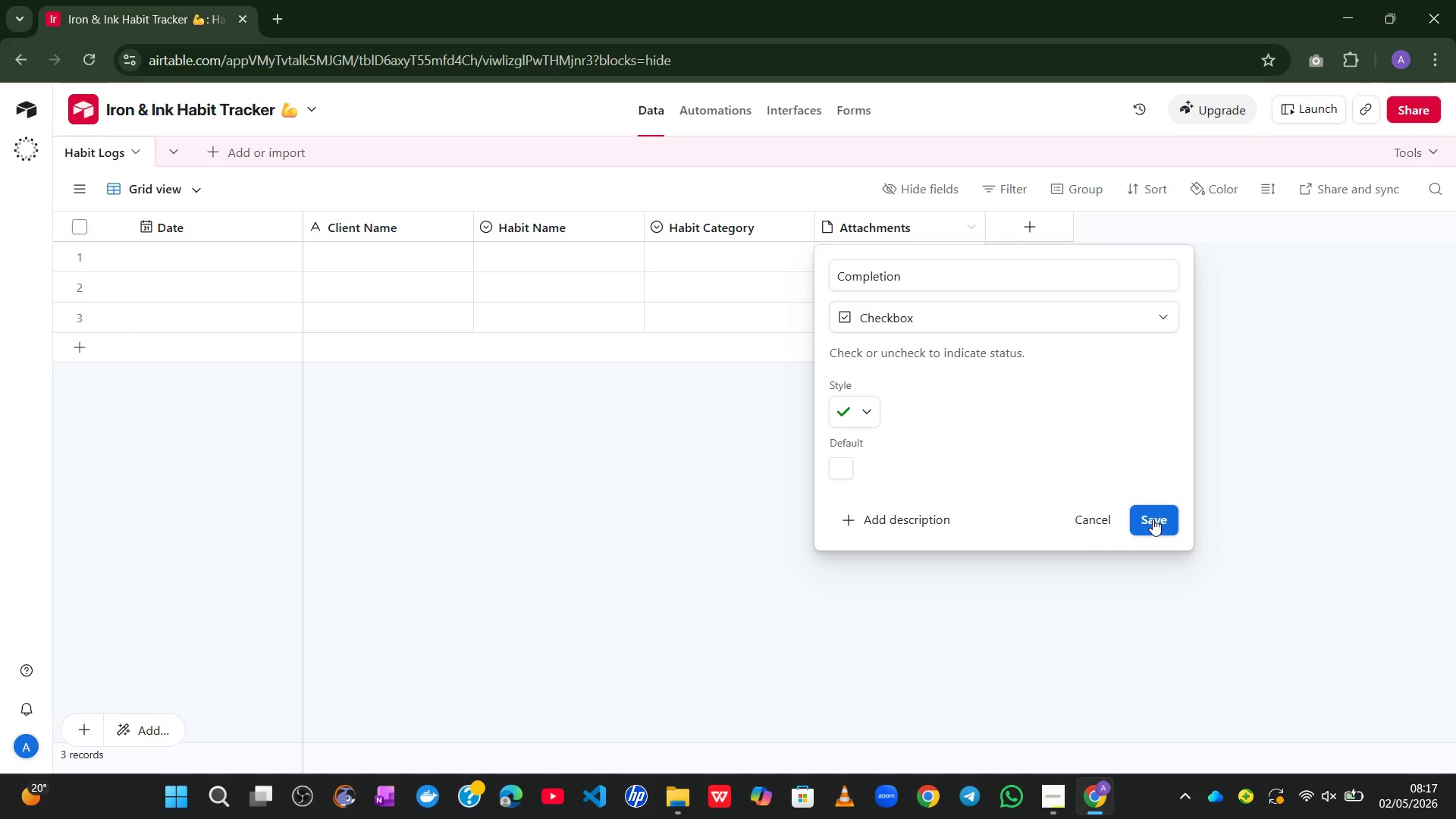 
left_click_drag(start_coordinate=[994, 454], to_coordinate=[931, 438])
 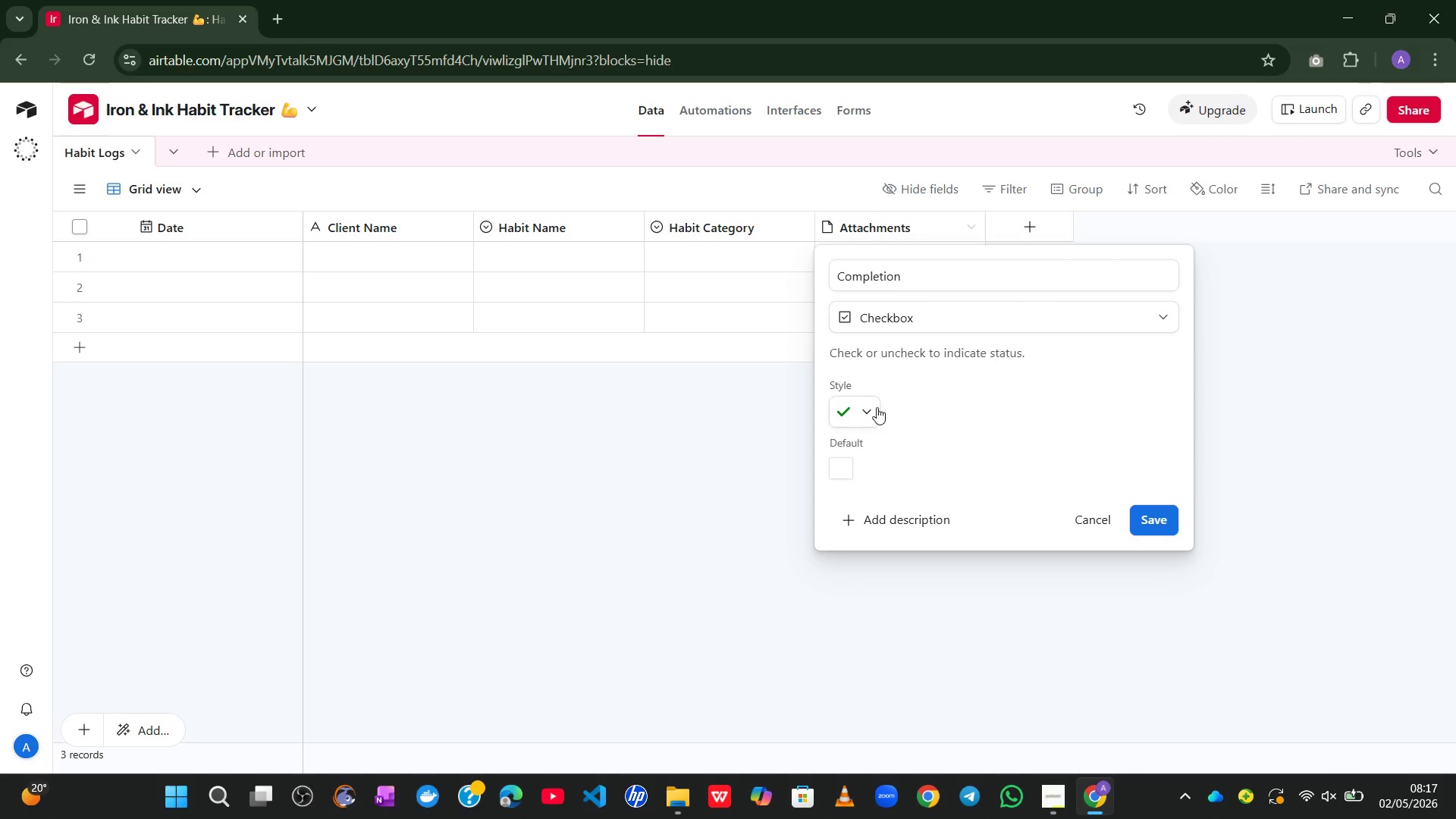 
left_click([868, 410])
 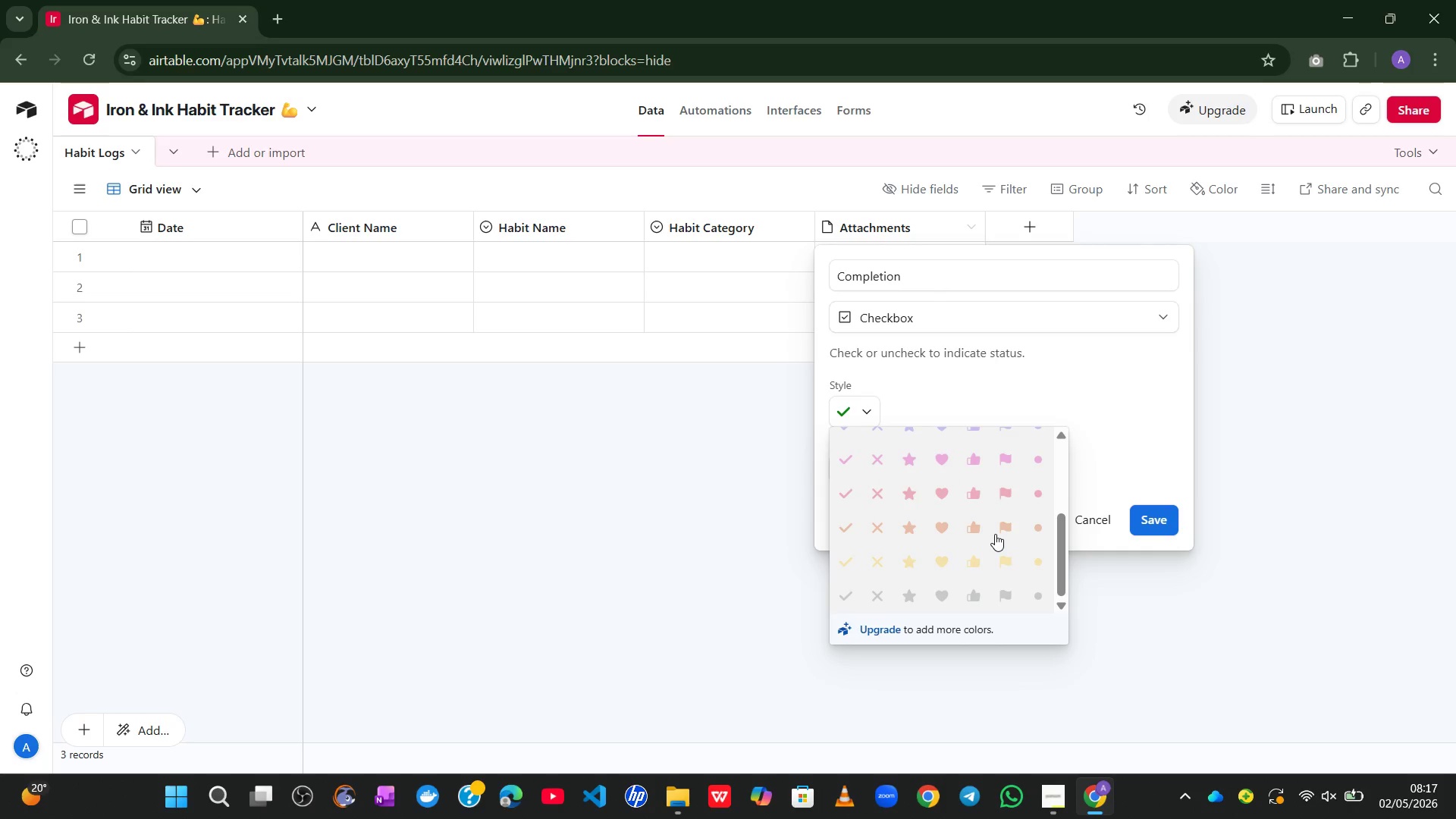 
left_click([1136, 415])
 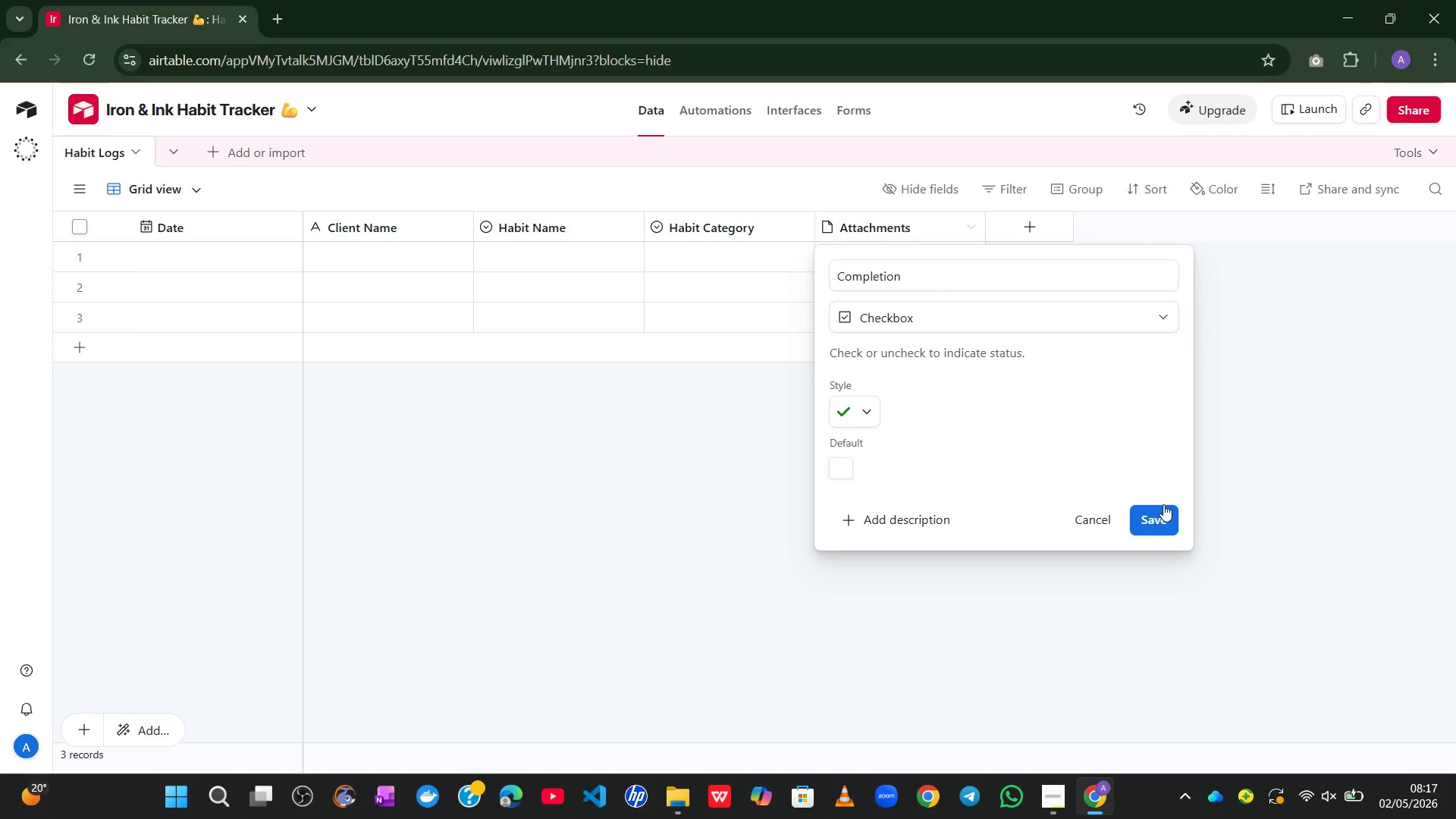 
left_click([1157, 516])
 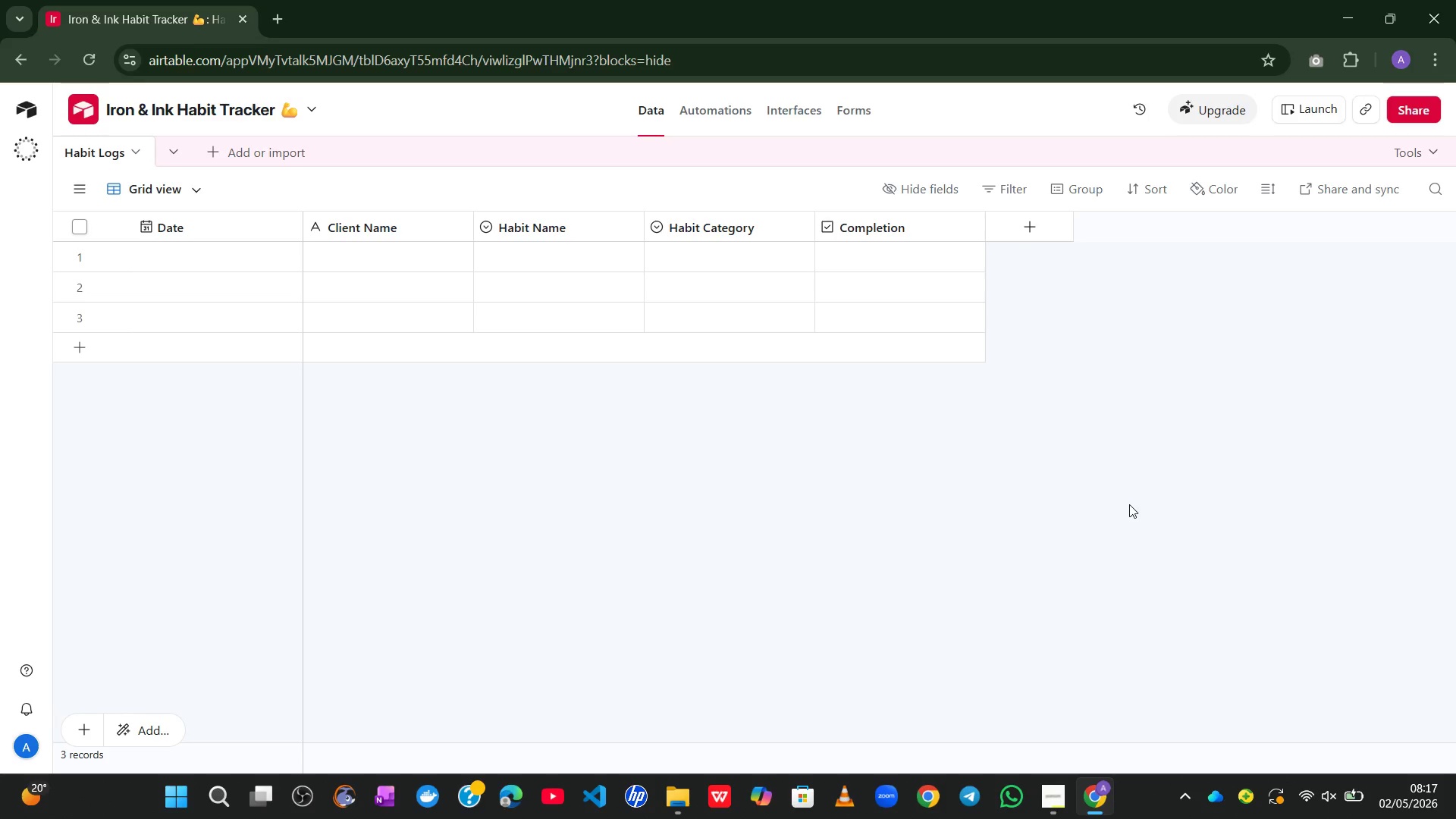 
wait(33.56)
 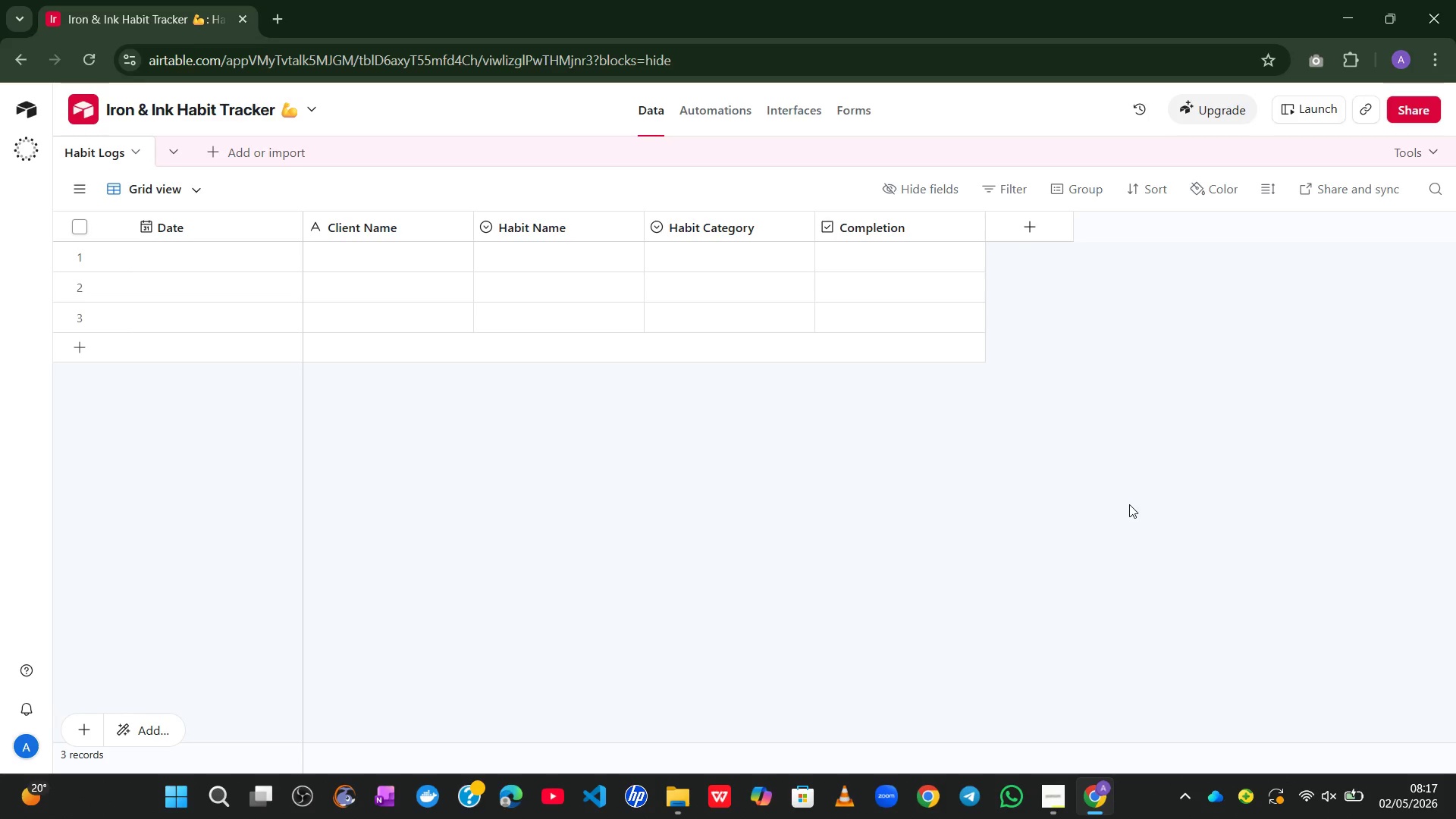 
left_click([1055, 237])
 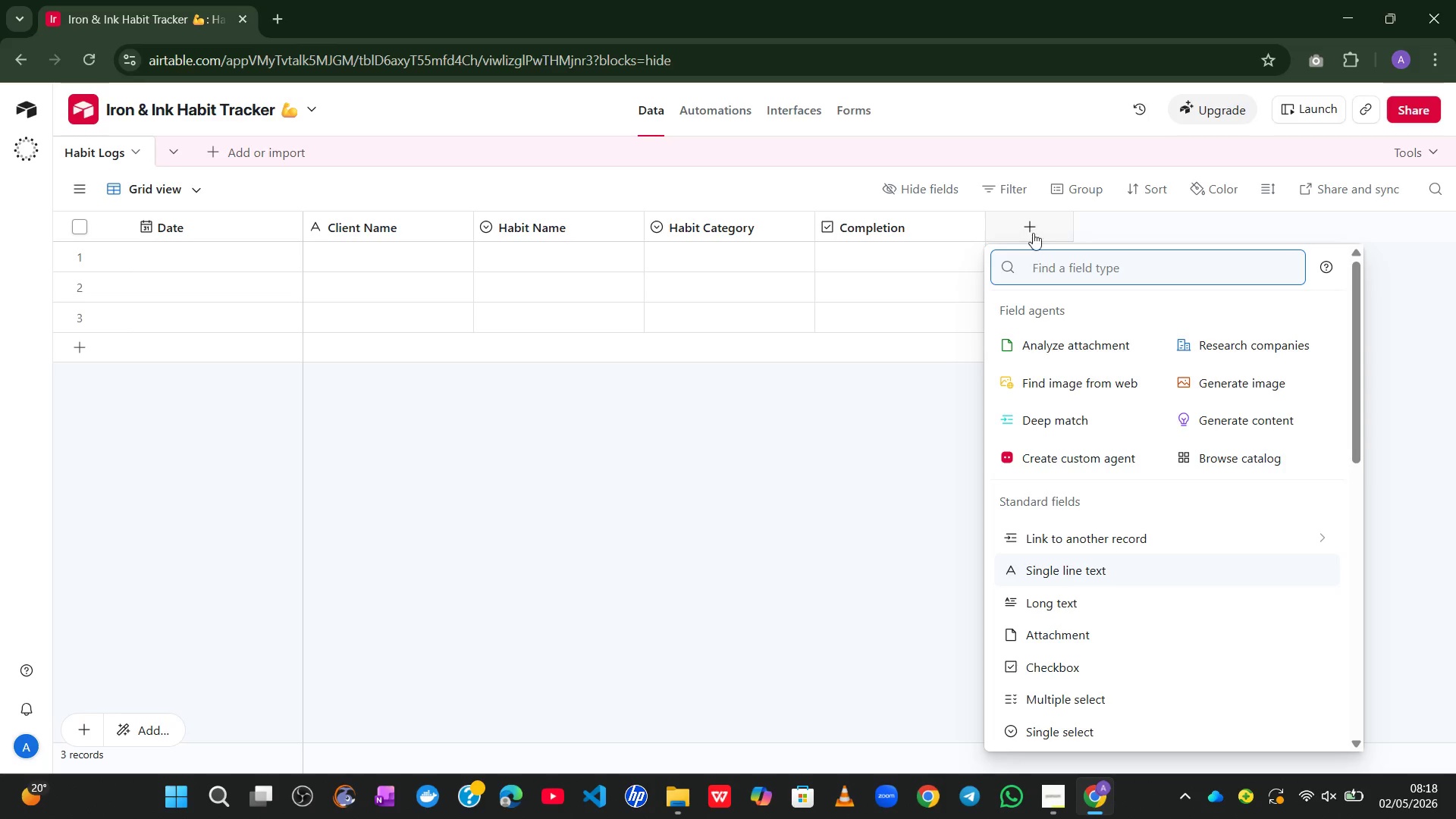 
right_click([1034, 234])
 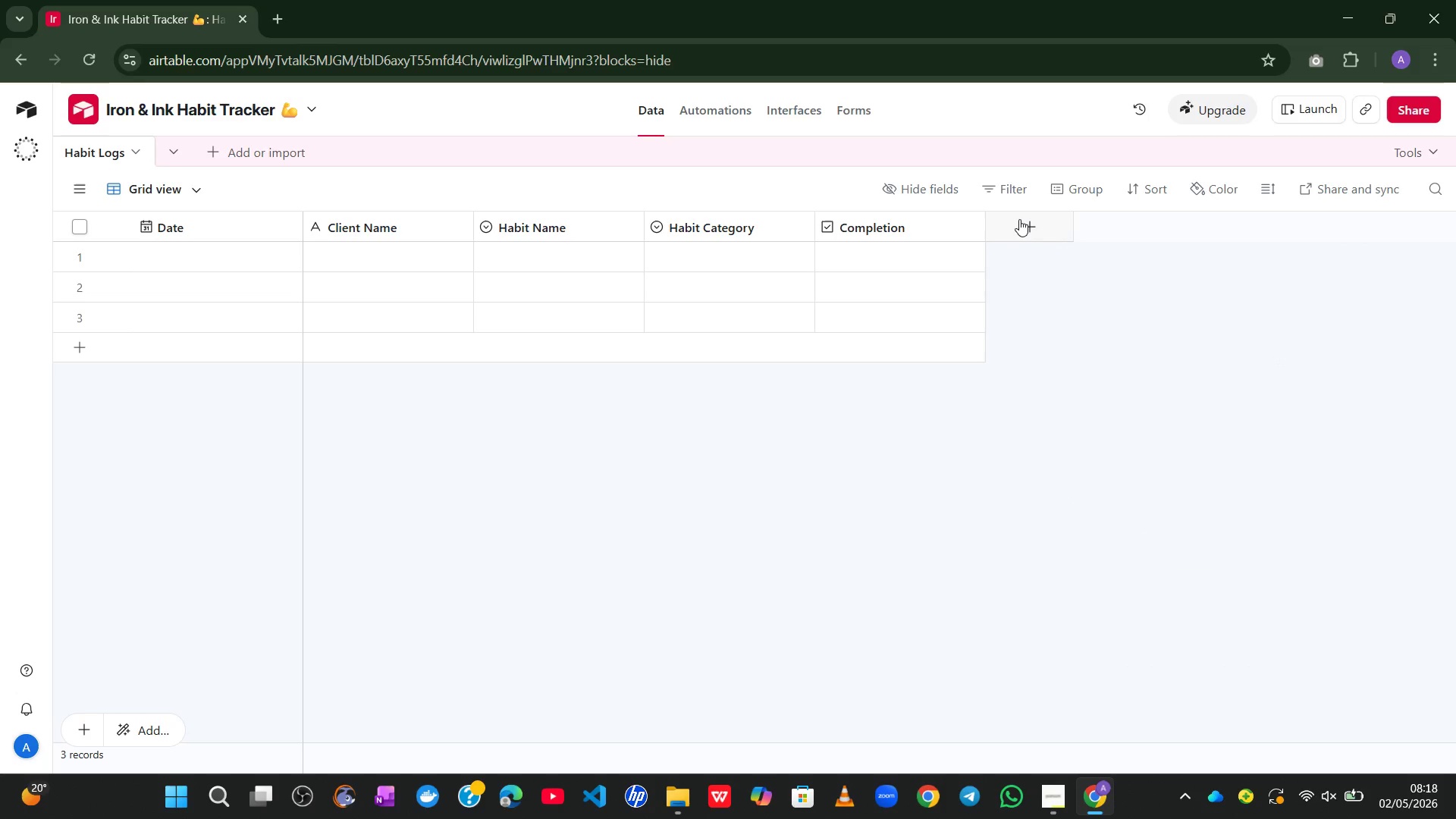 
right_click([1019, 219])
 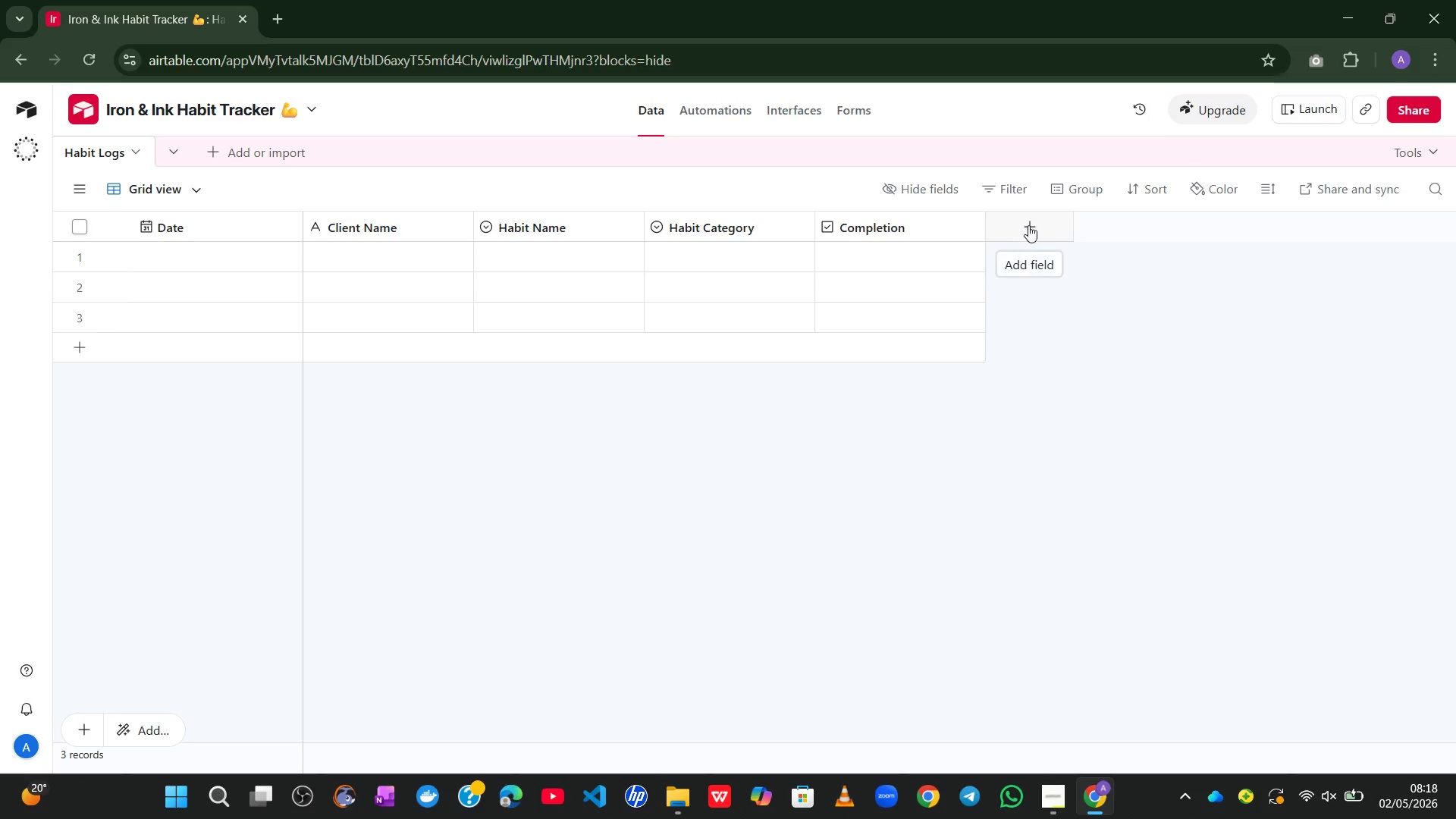 
left_click([1029, 224])
 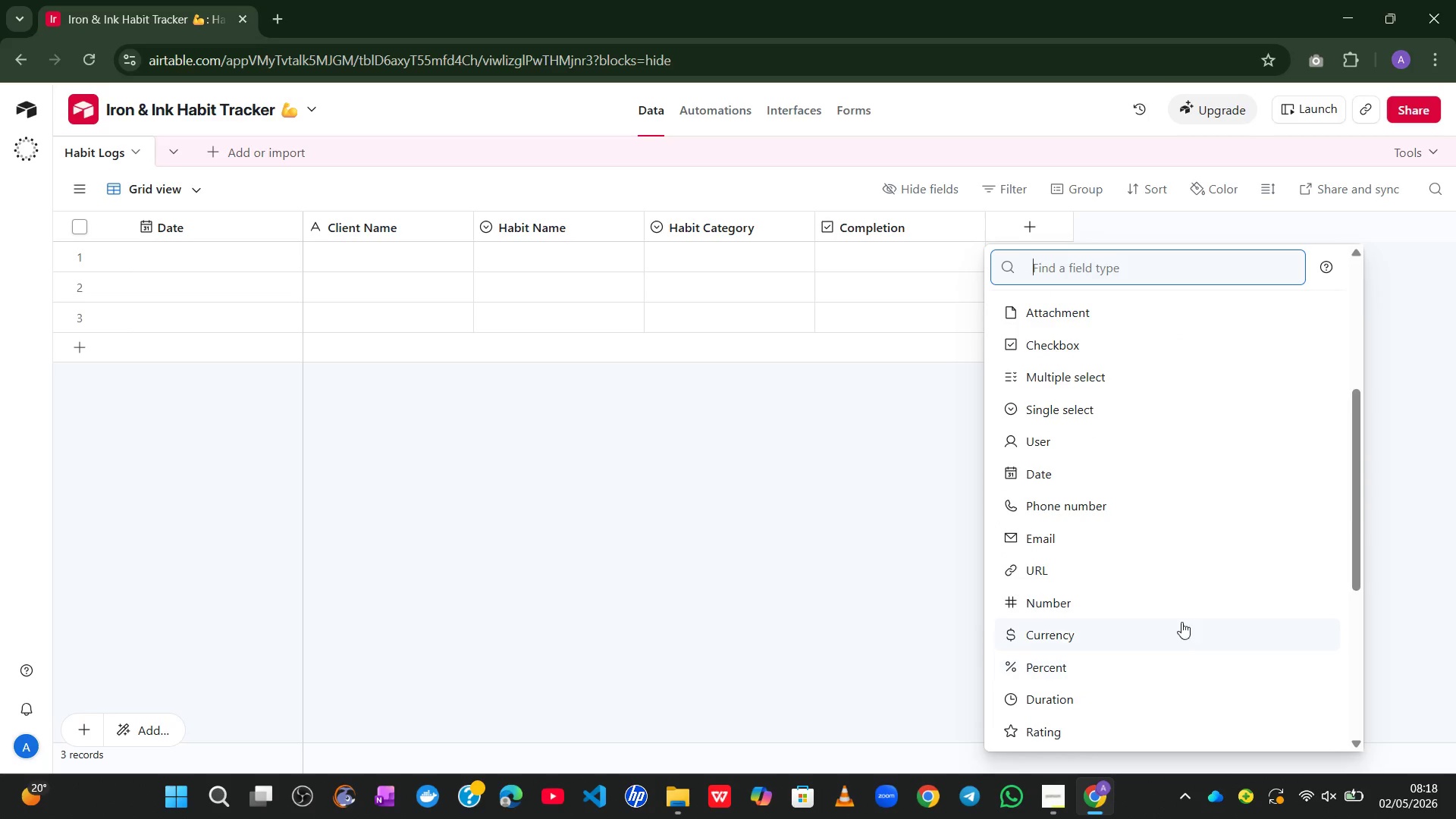 
mouse_move([1078, 473])
 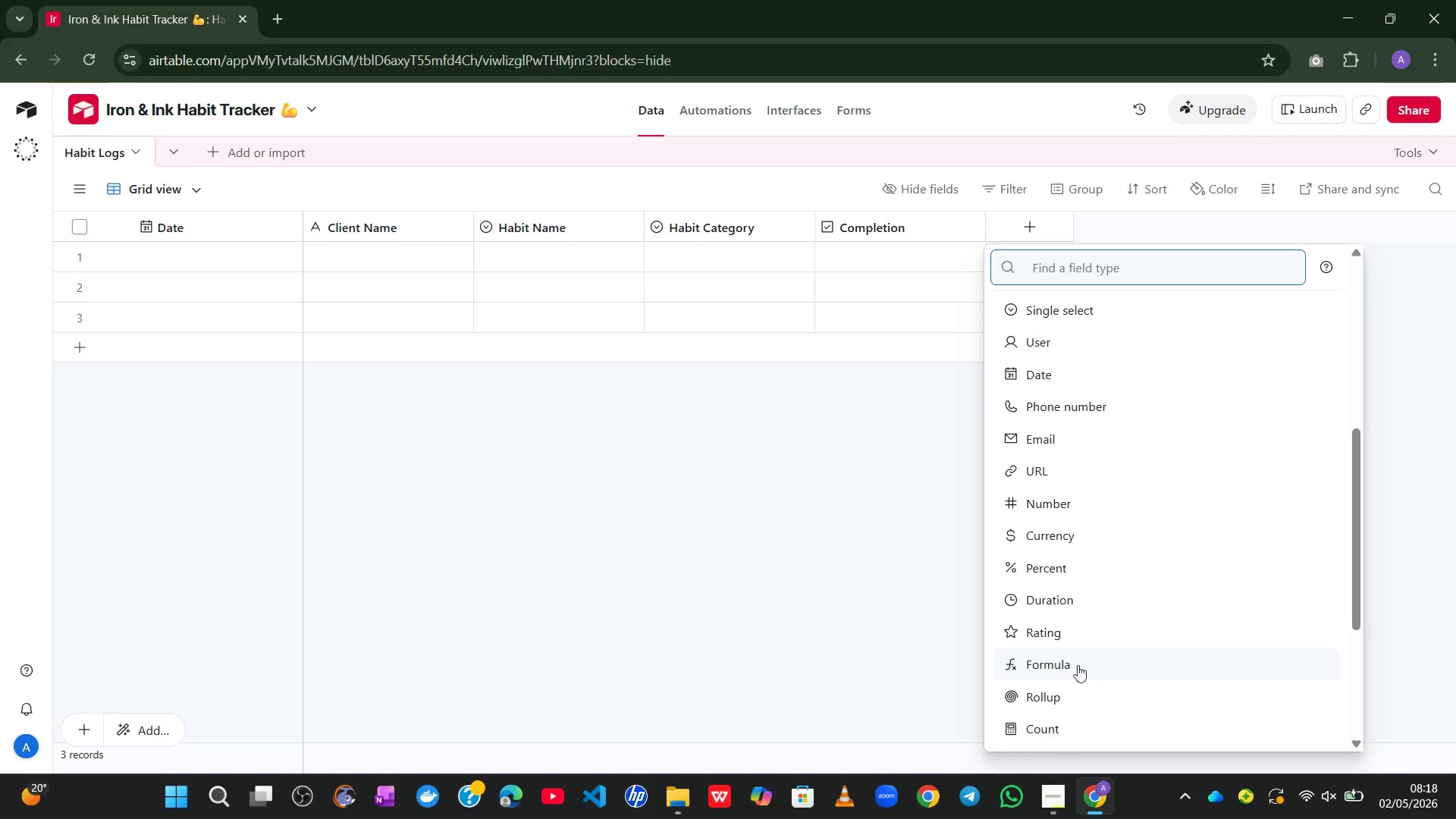 
left_click([1069, 665])
 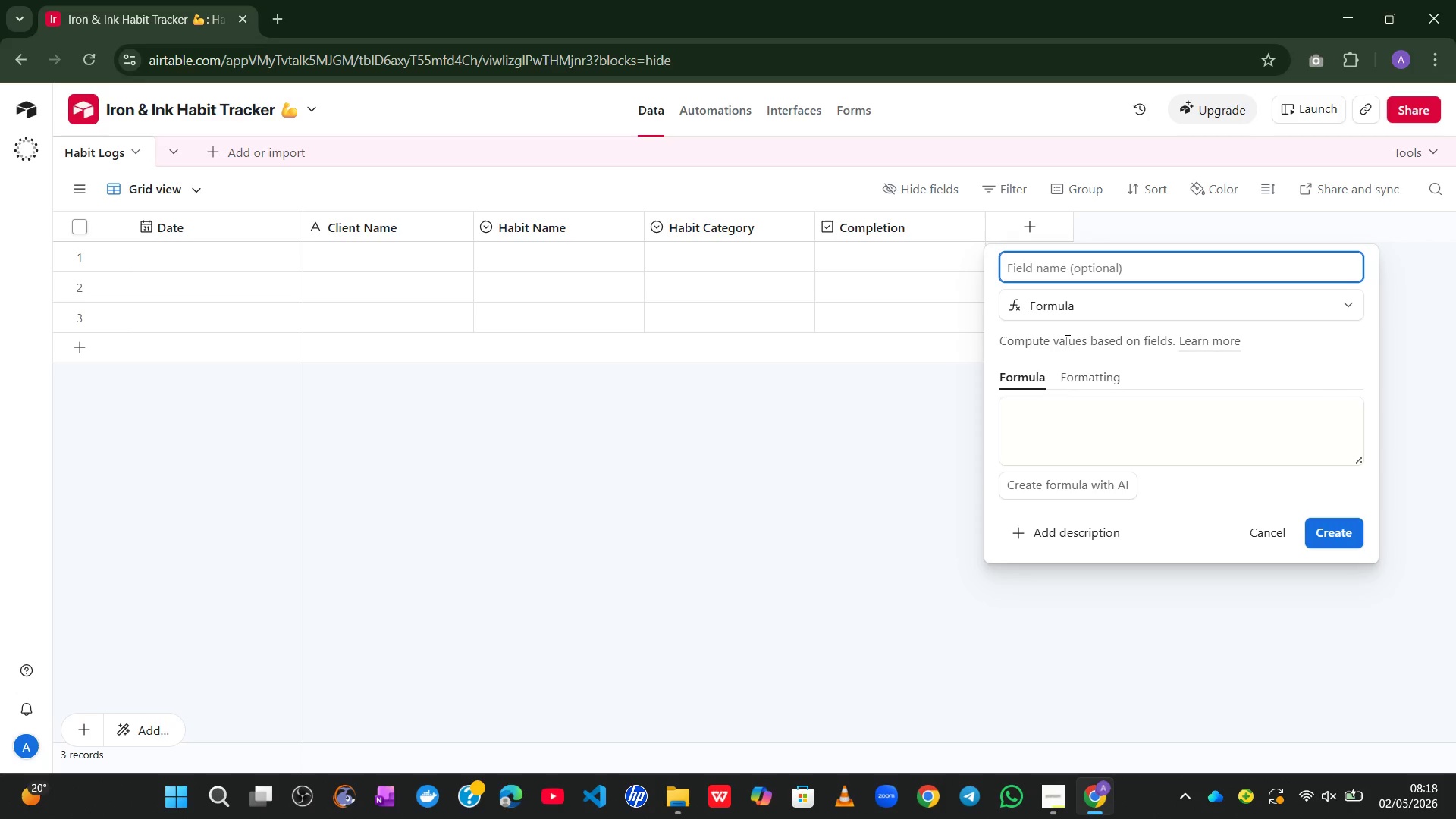 
wait(7.11)
 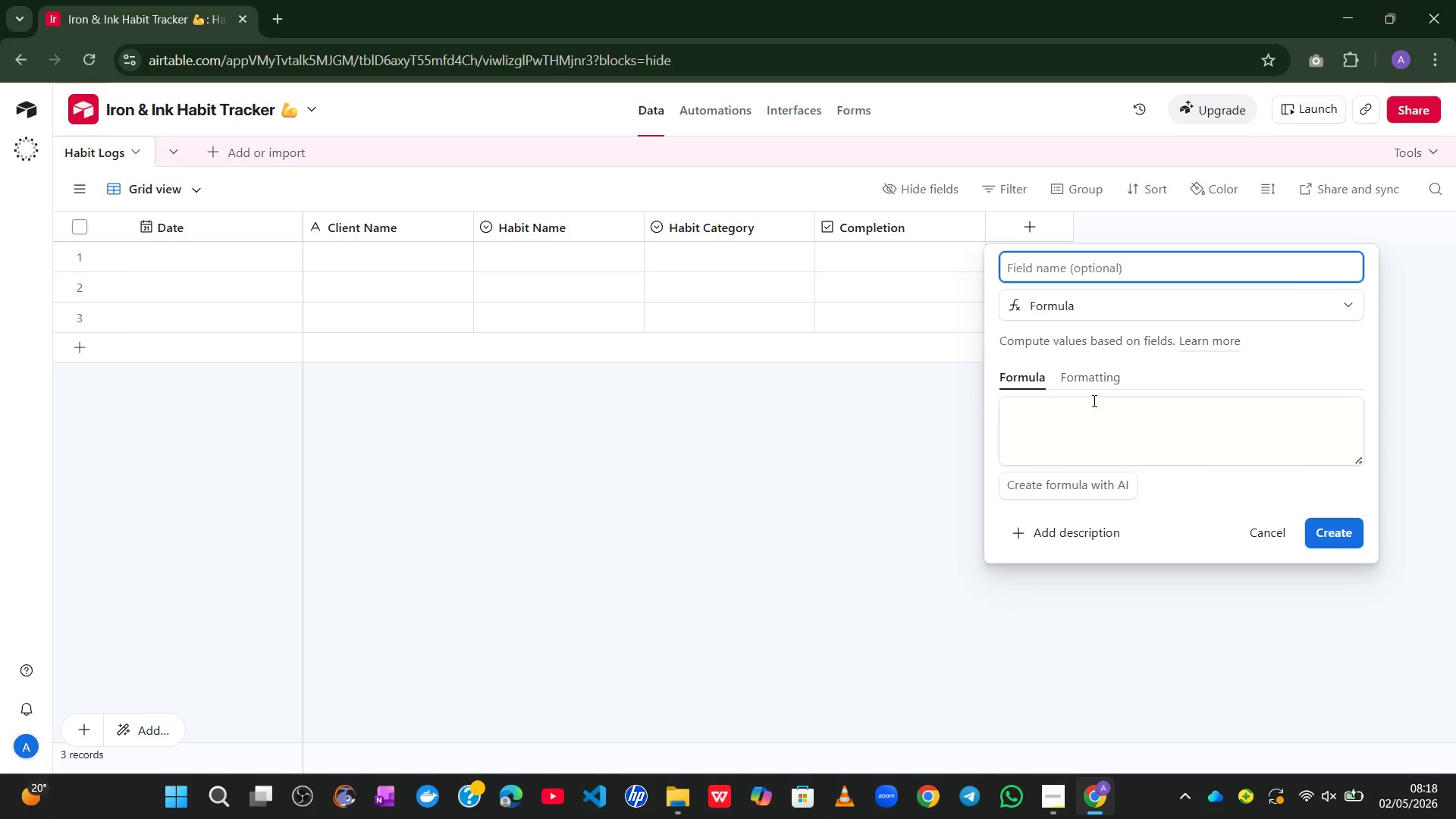 
type(IF(Completion, @)
 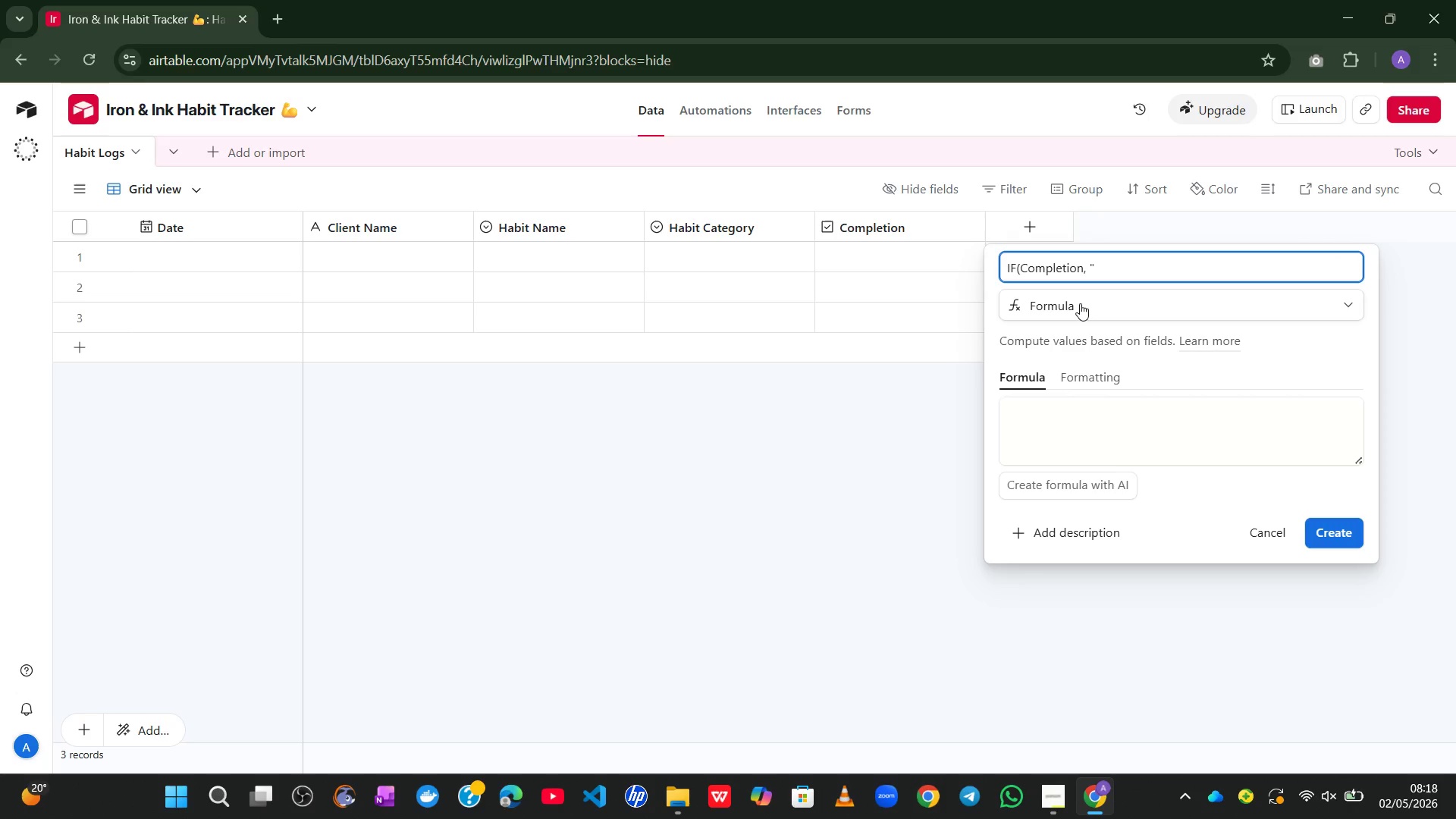 
key(Alt+Control+Meta+AltLeft)
 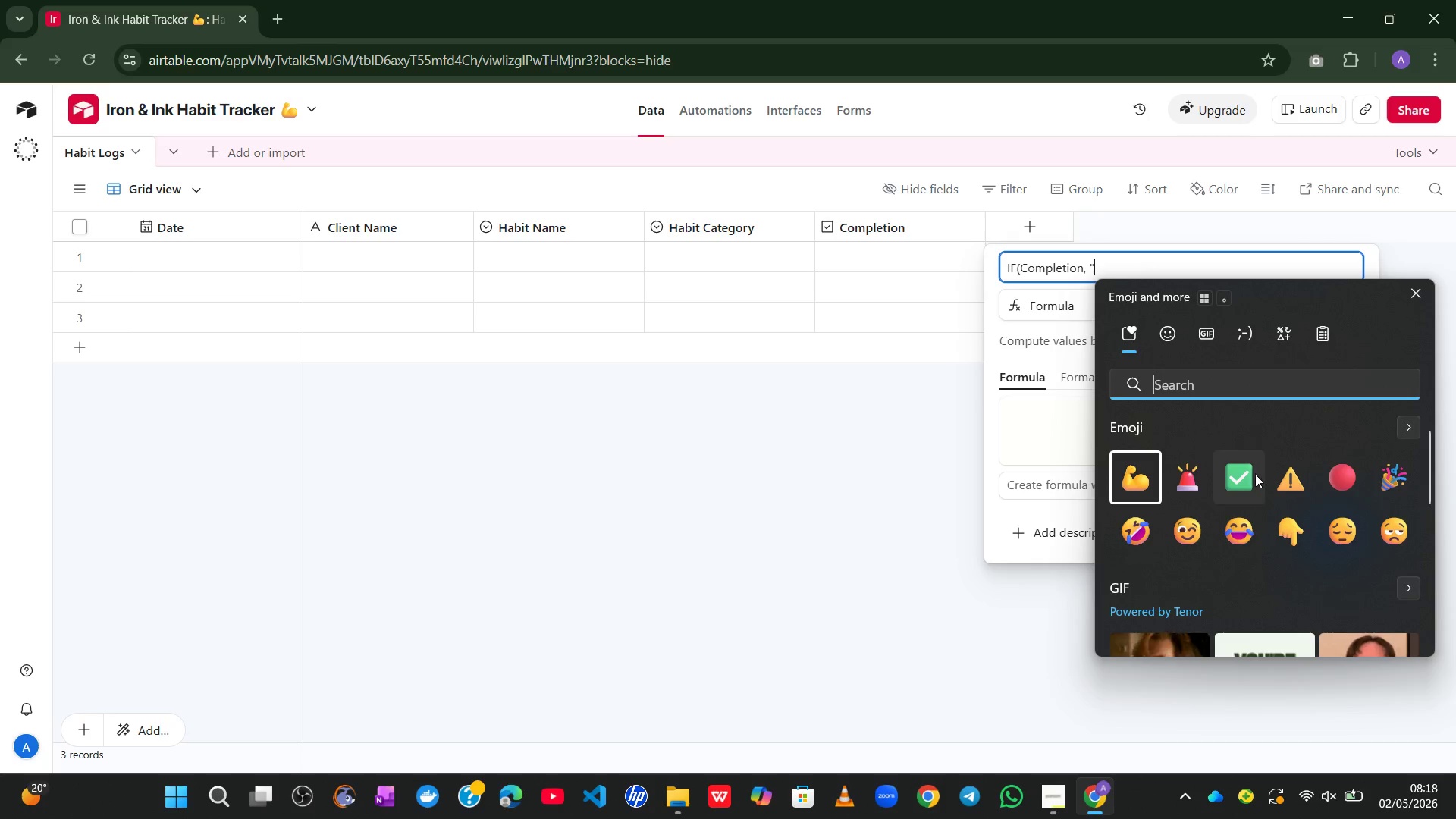 
key(Alt+Control+Meta+Shift+ShiftLeft)
 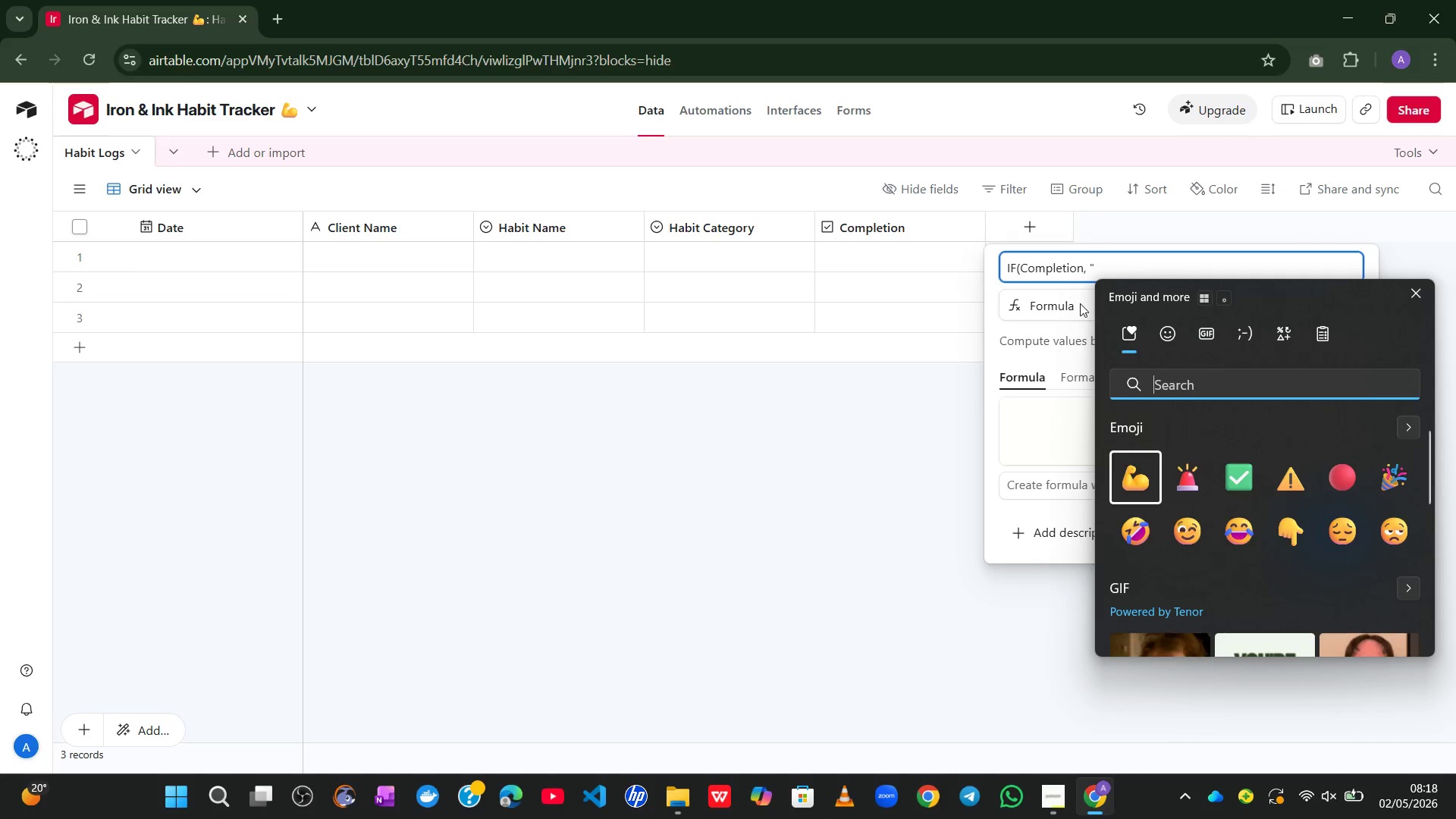 
key(Meta+MetaLeft)
 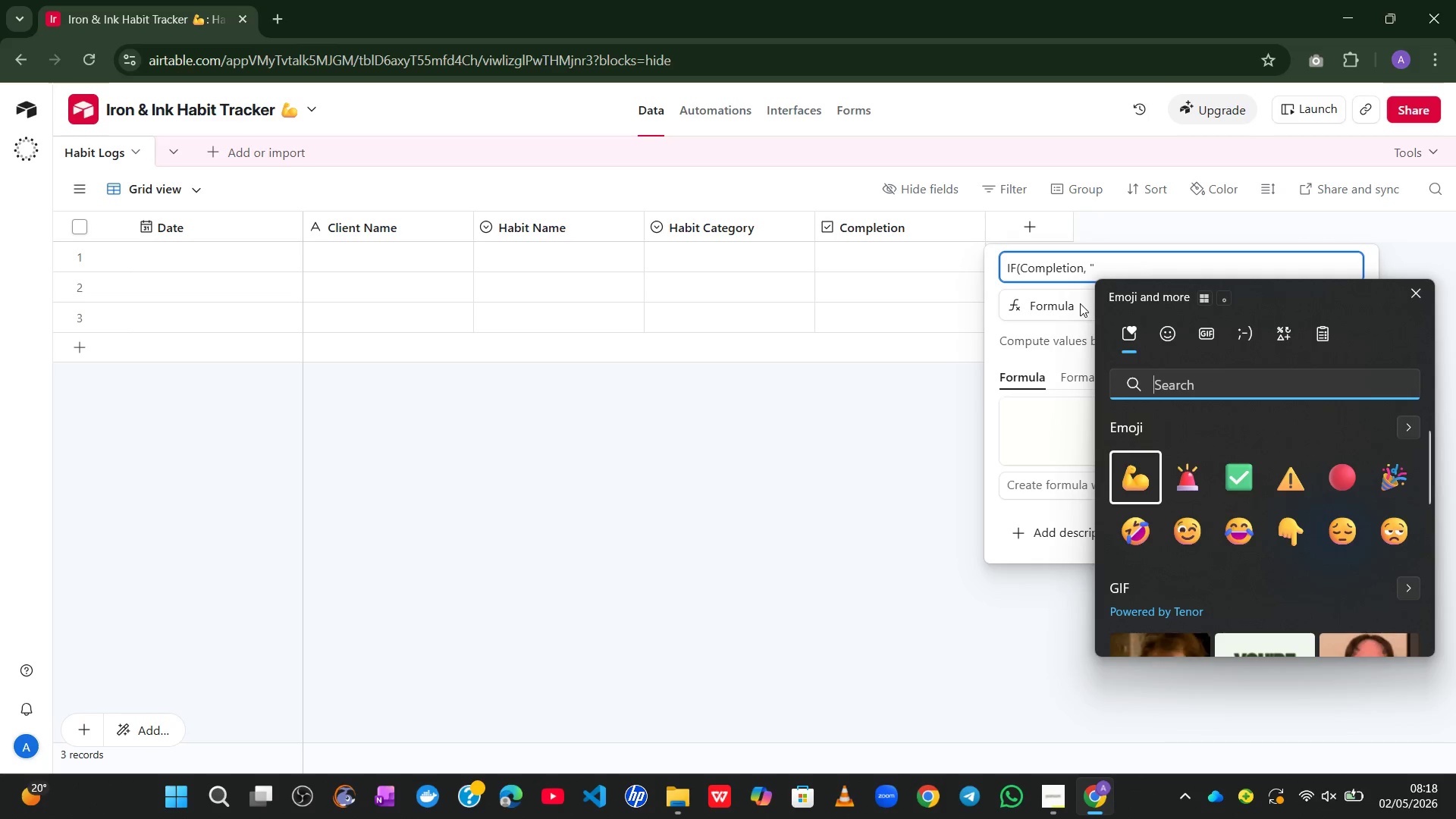 
key(Control+Meta+ControlLeft)
 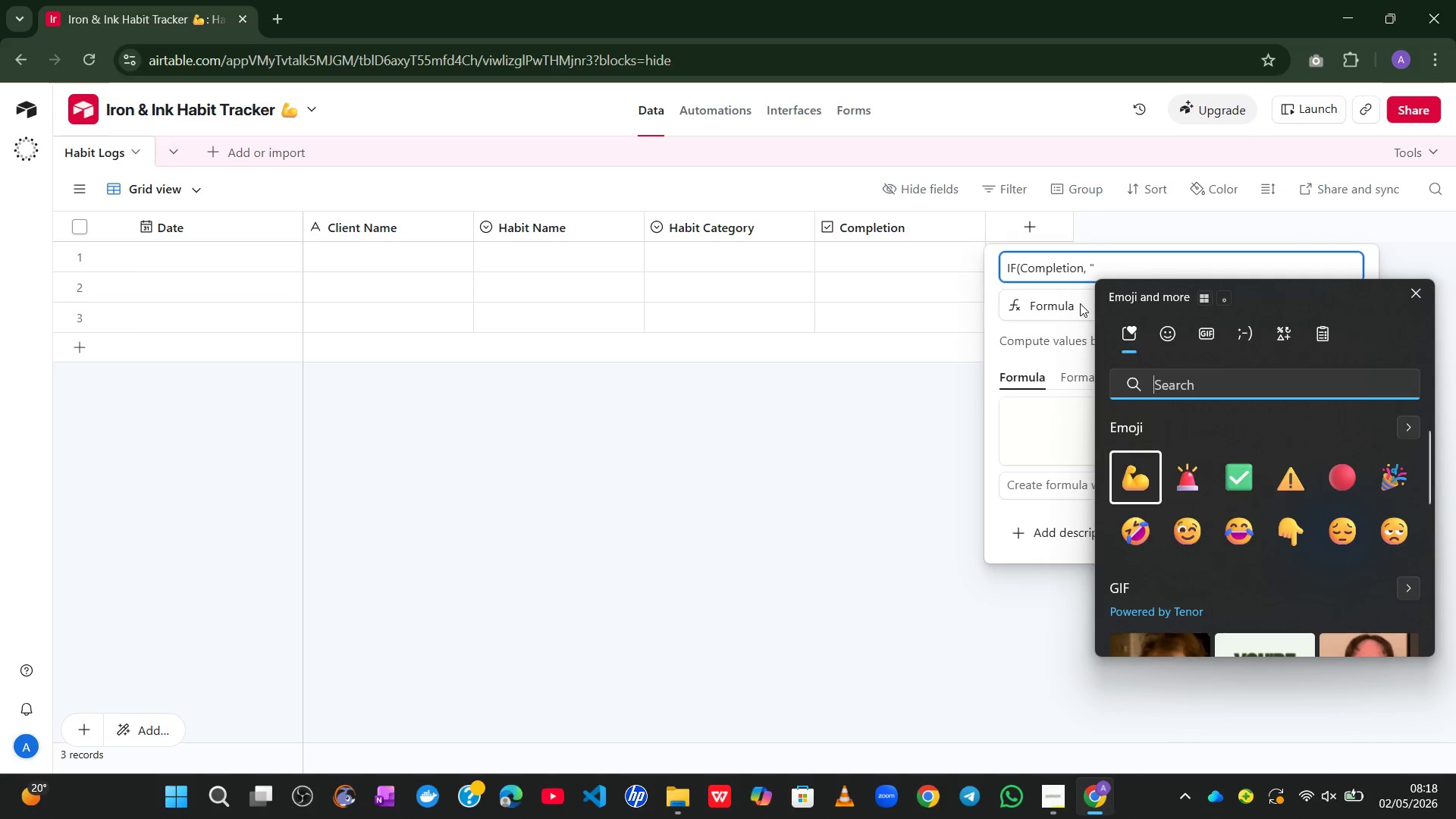 
key(Alt+Control+Meta+Shift+Space)
 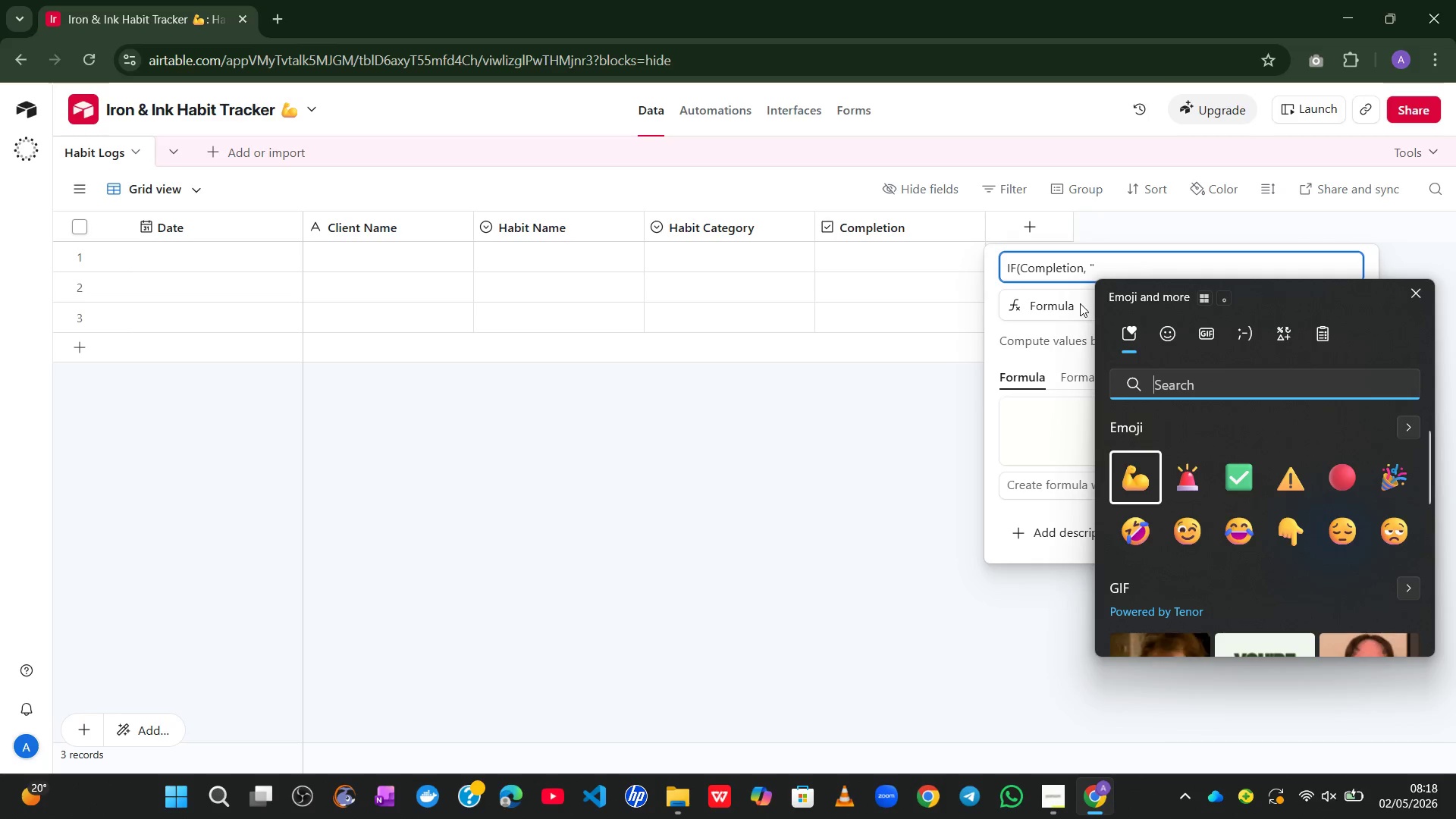 
mouse_move([1253, 455])
 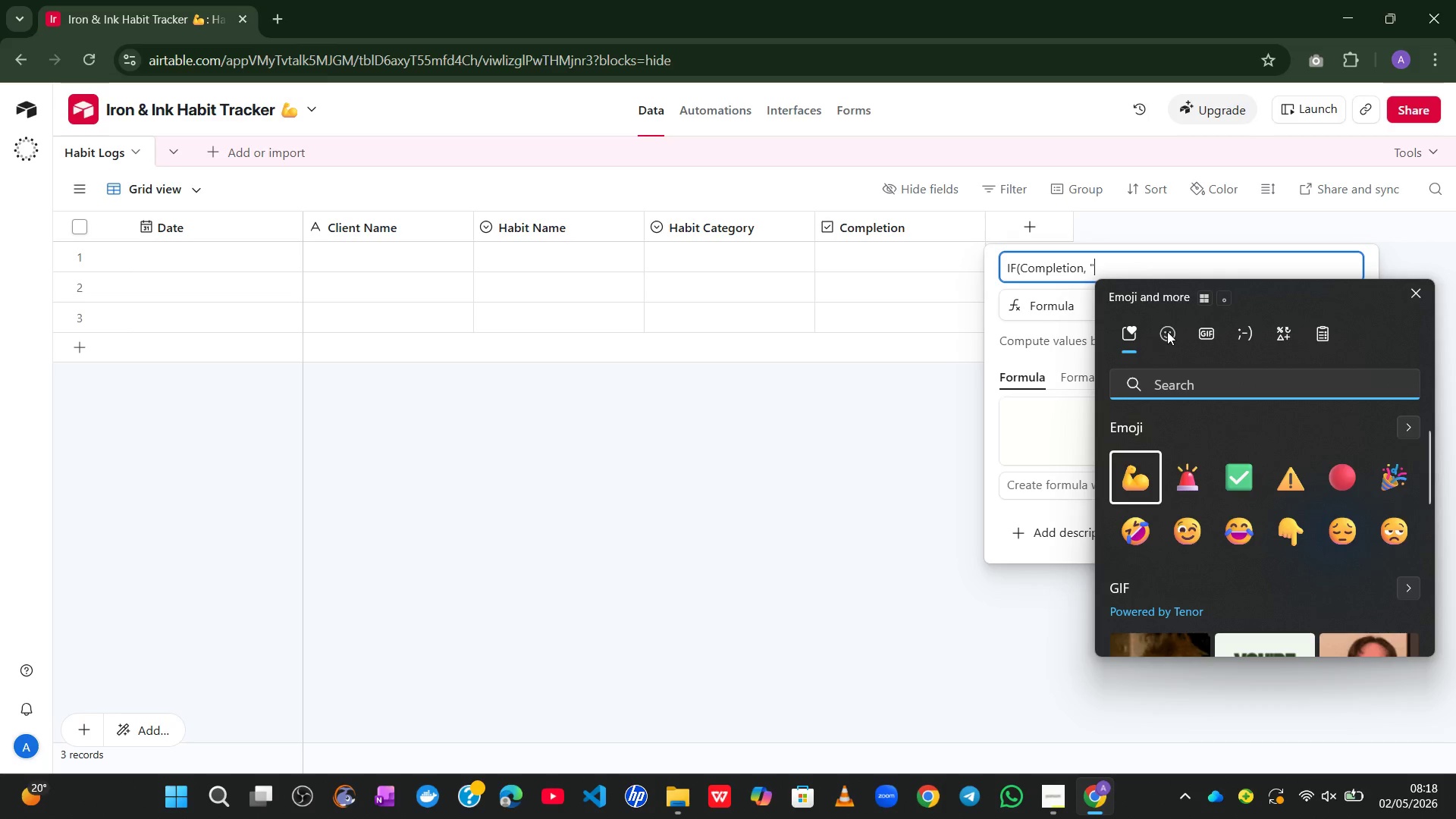 
left_click([1167, 331])
 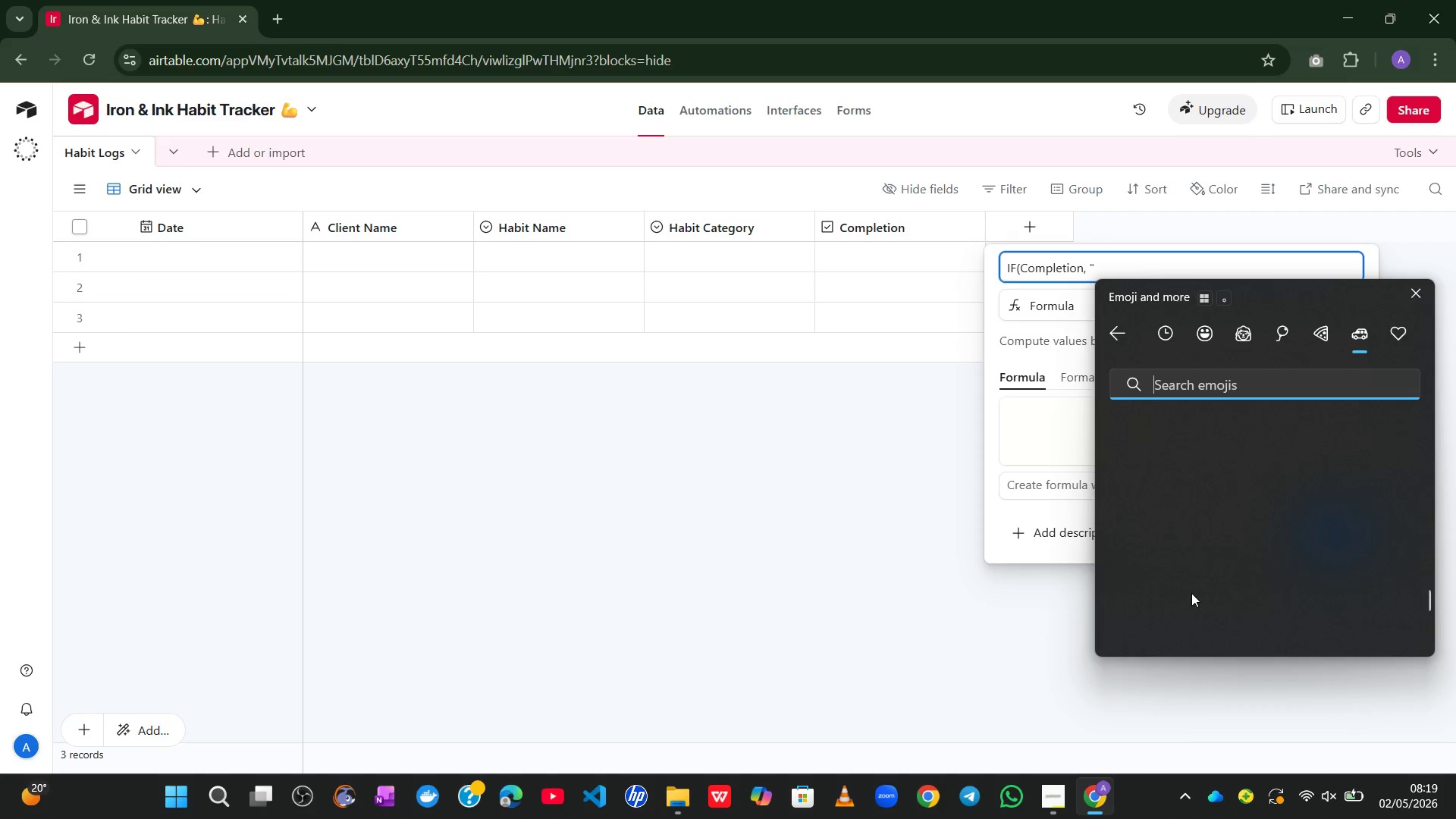 
wait(41.64)
 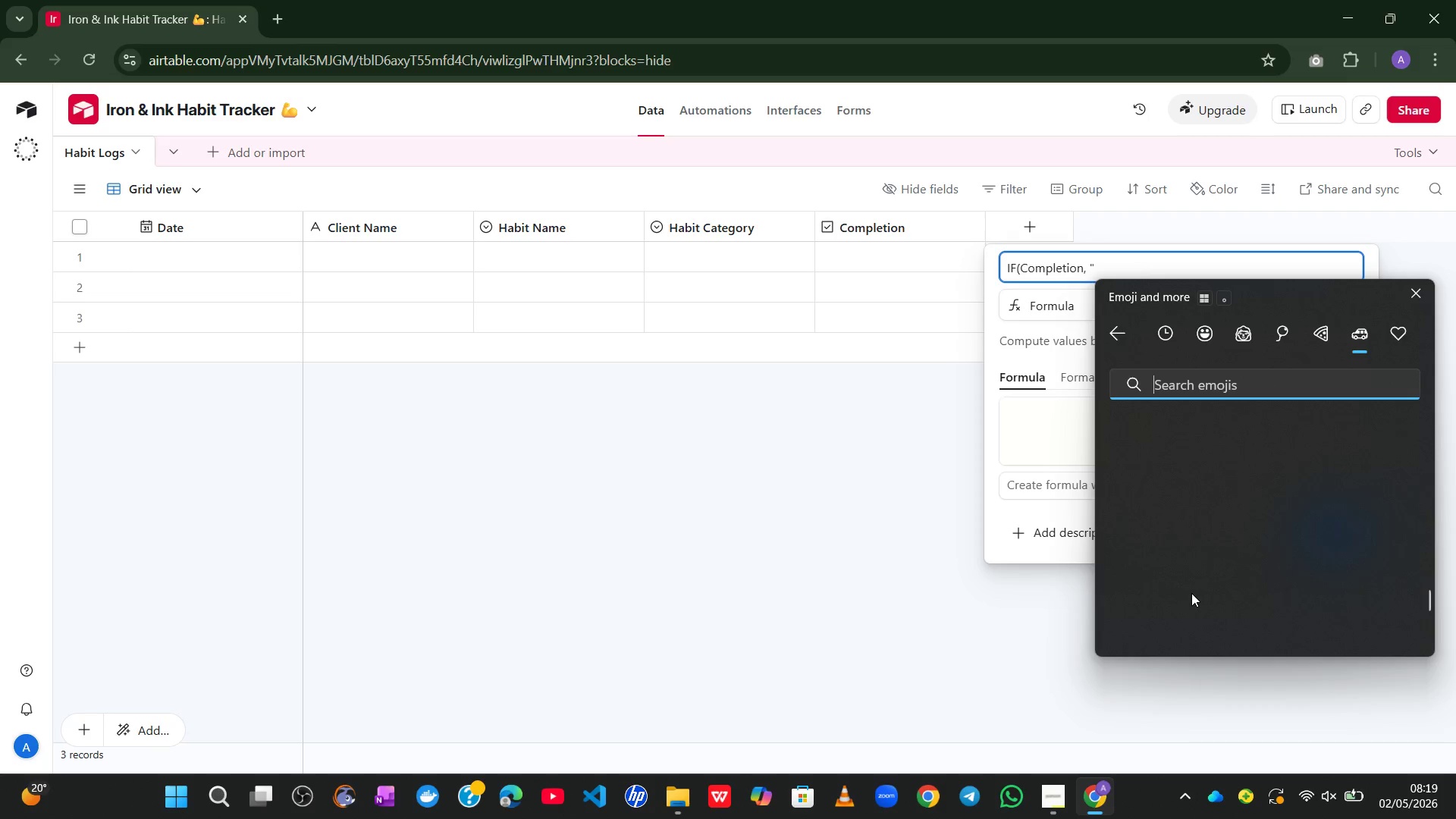 
left_click([1046, 721])
 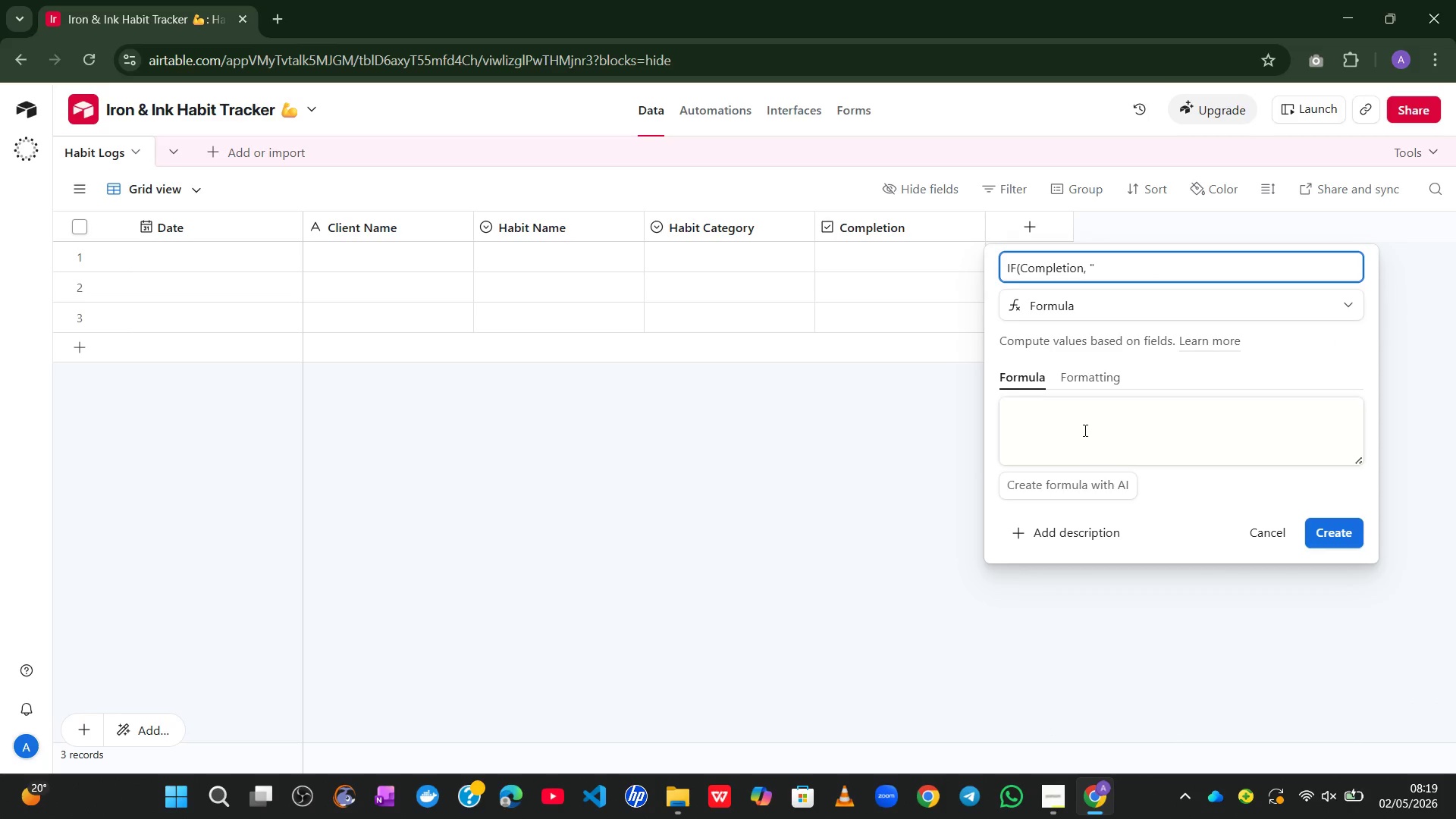 
left_click([1084, 430])
 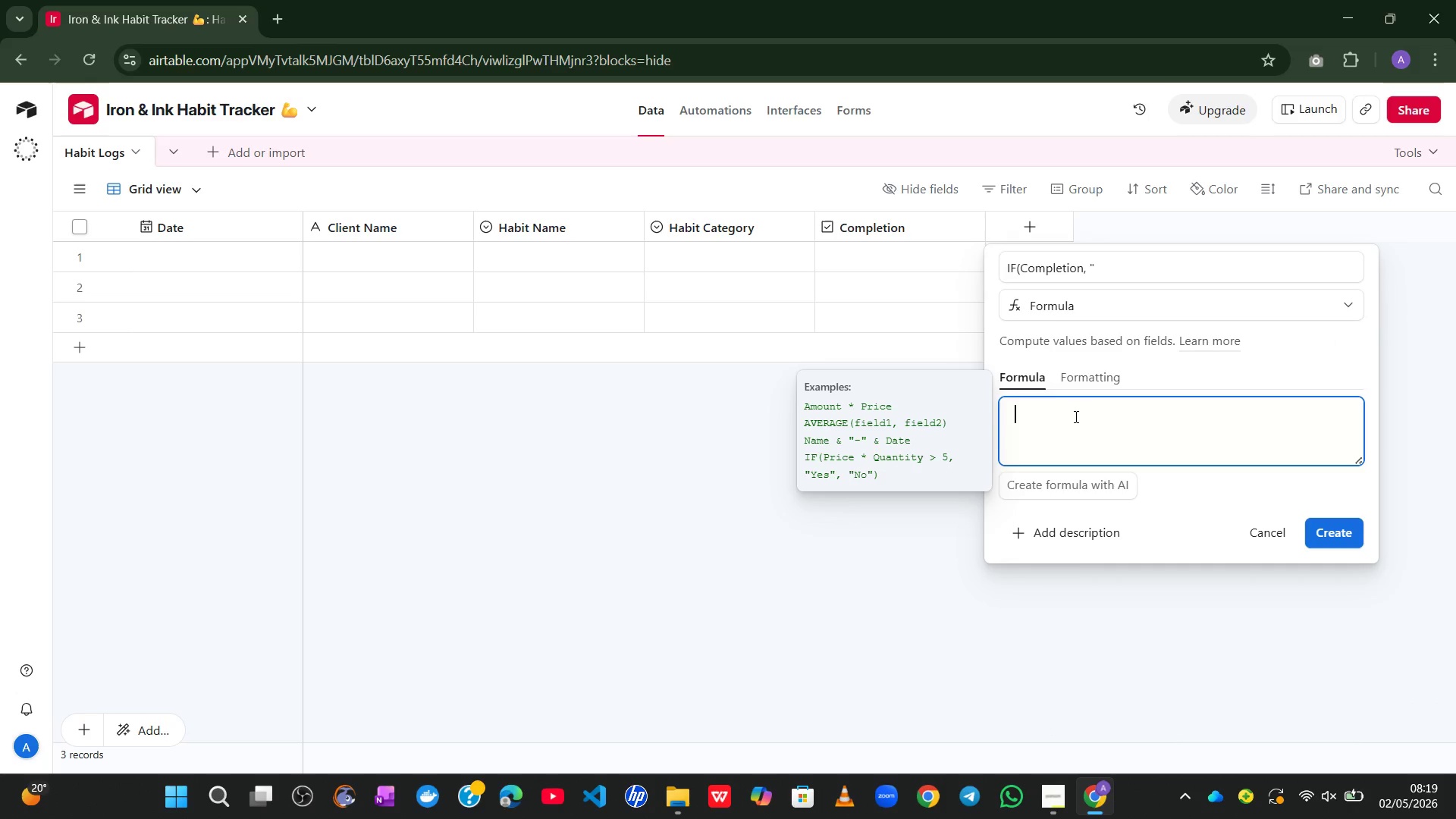 
wait(5.23)
 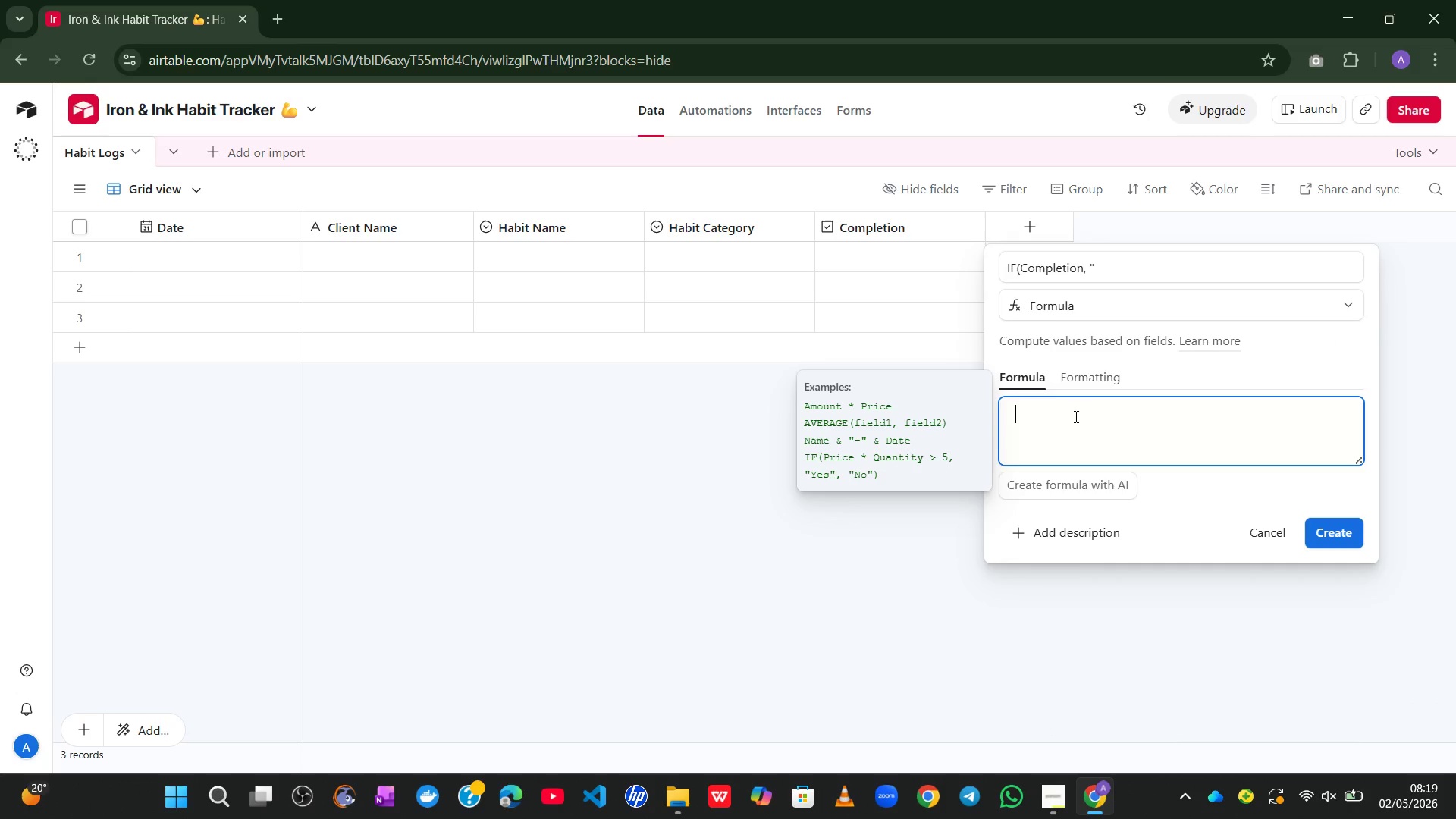 
key(Control+V)
 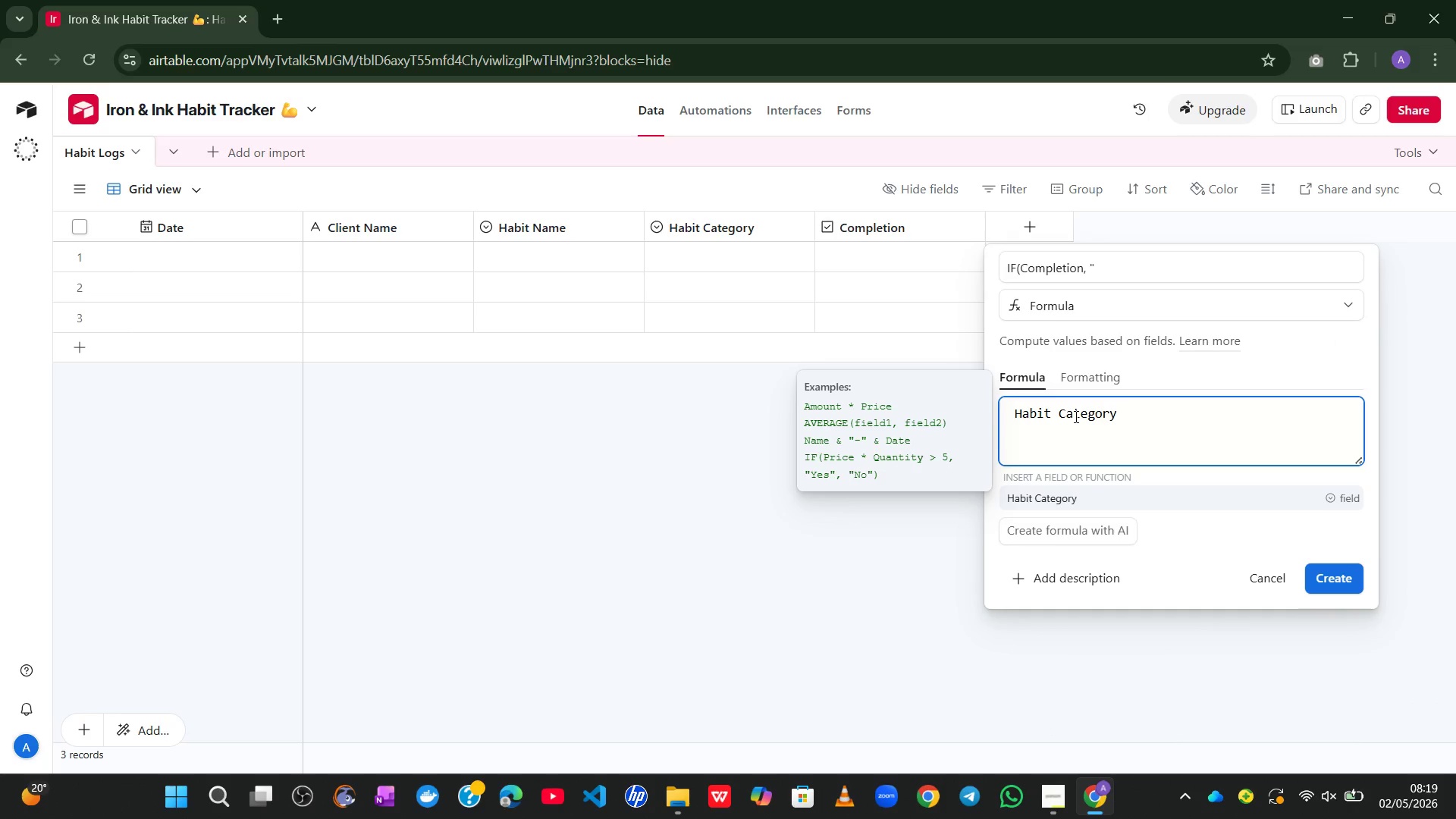 
key(Control+A)
 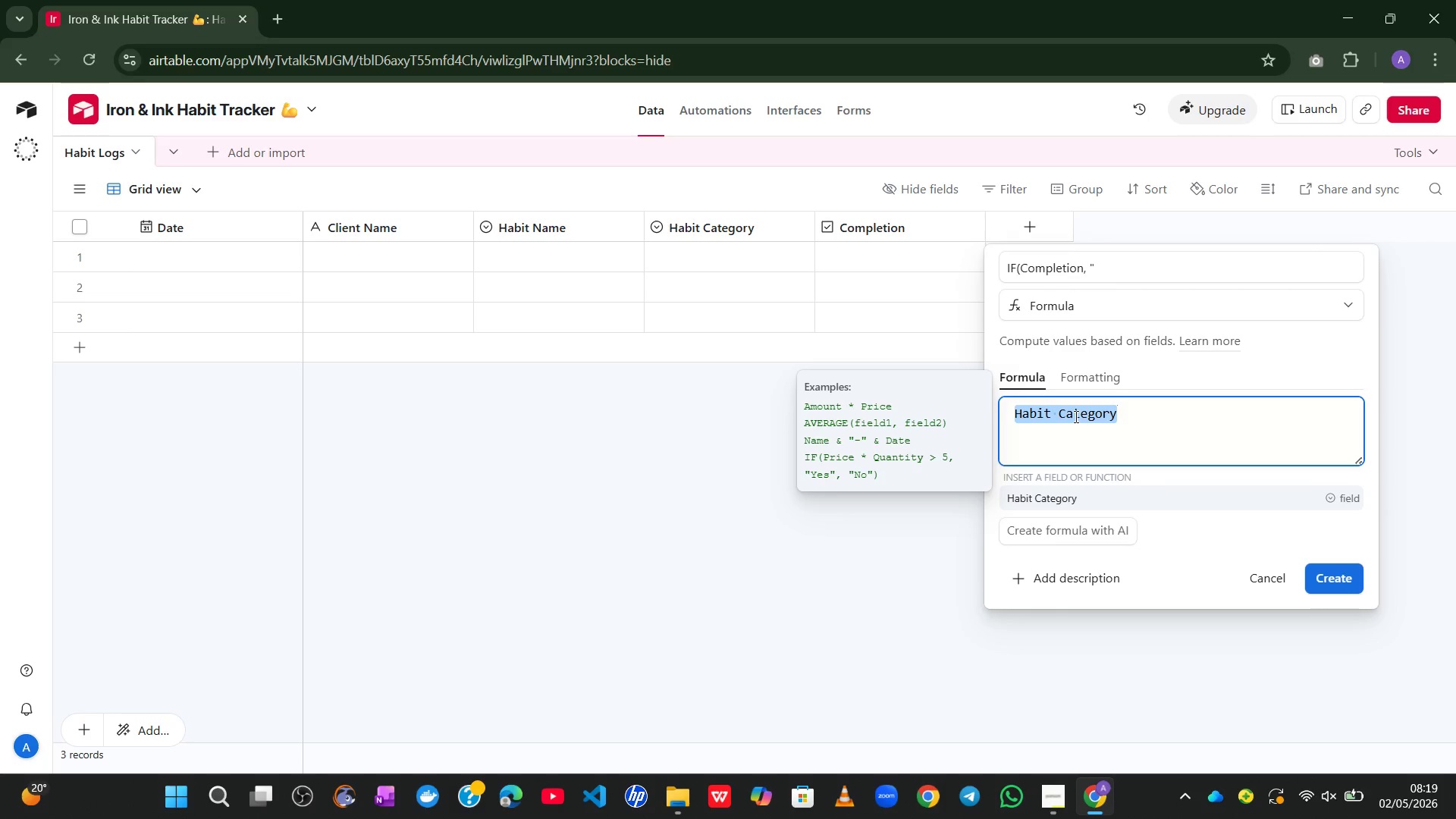 
key(Shift+I)
 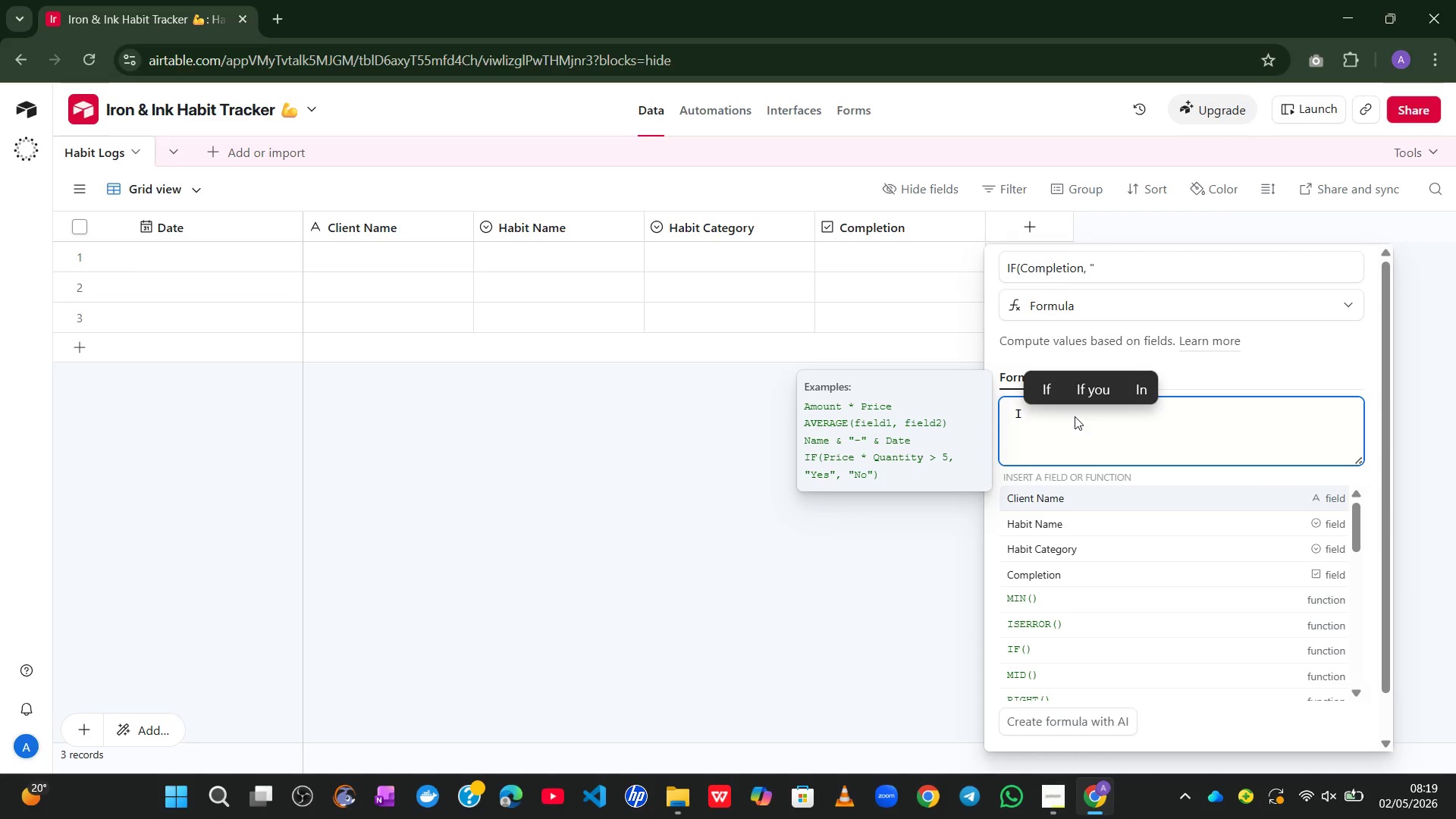 
key(CapsLock)
 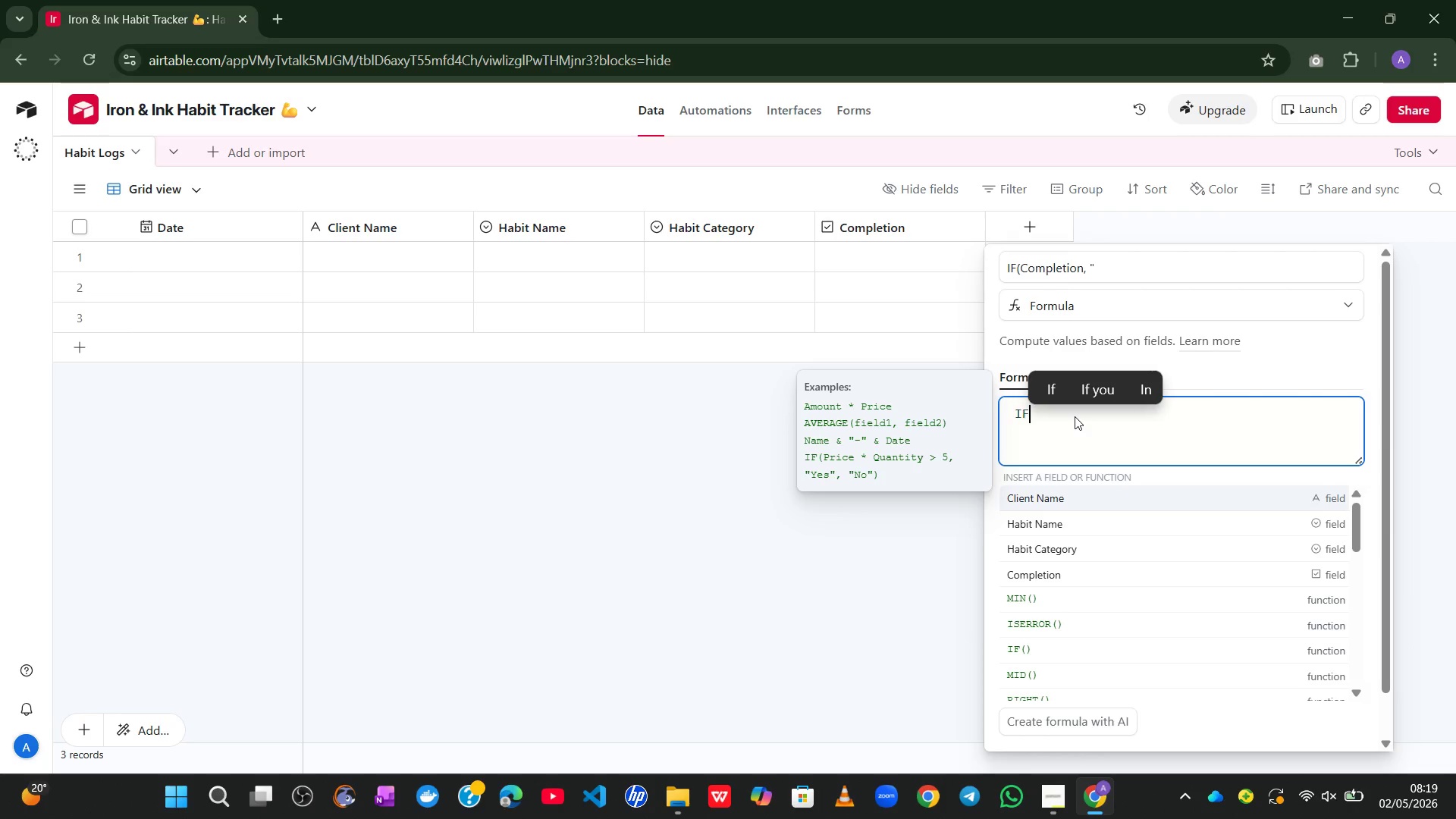 
key(F)
 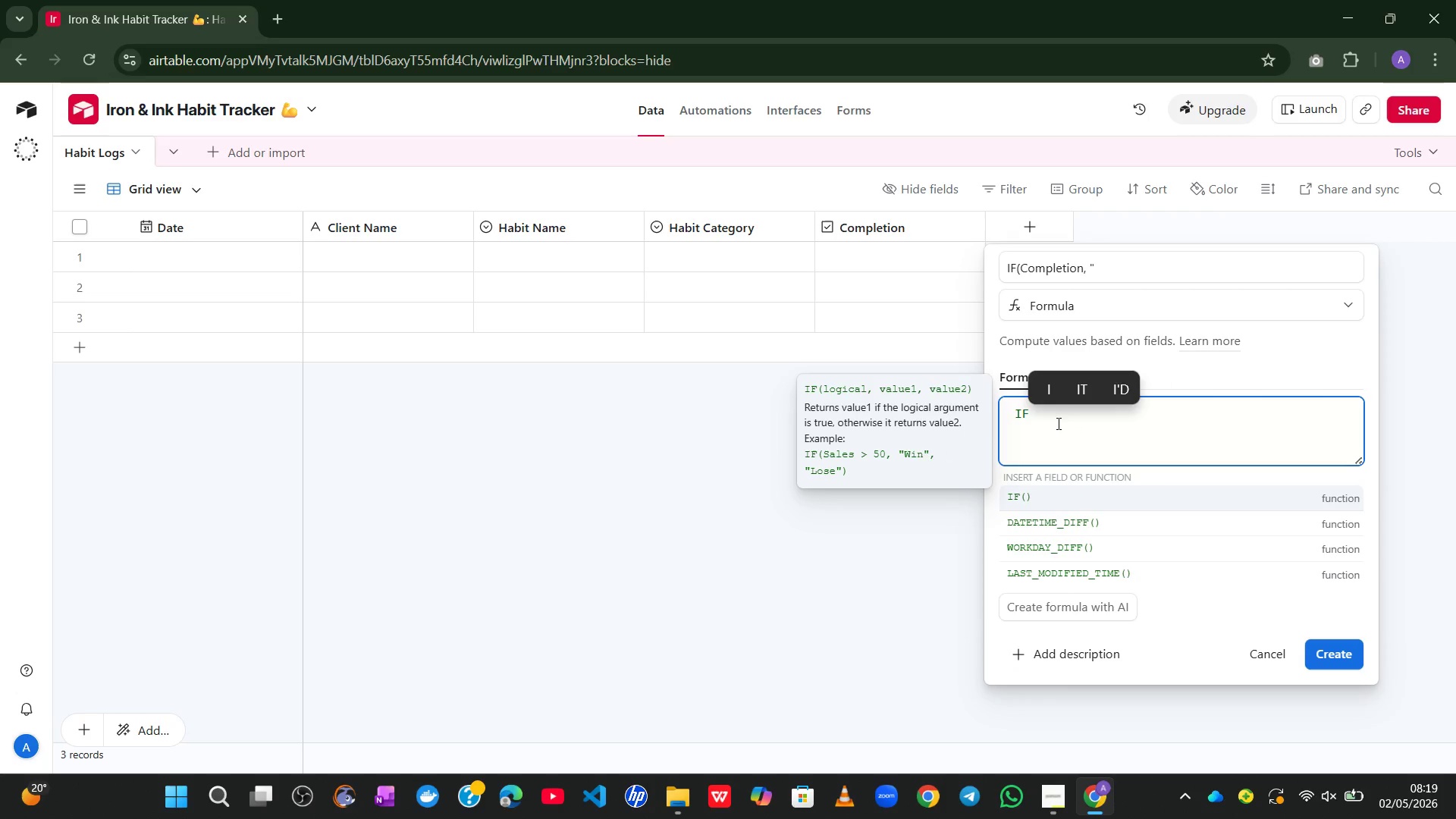 
left_click([1033, 501])
 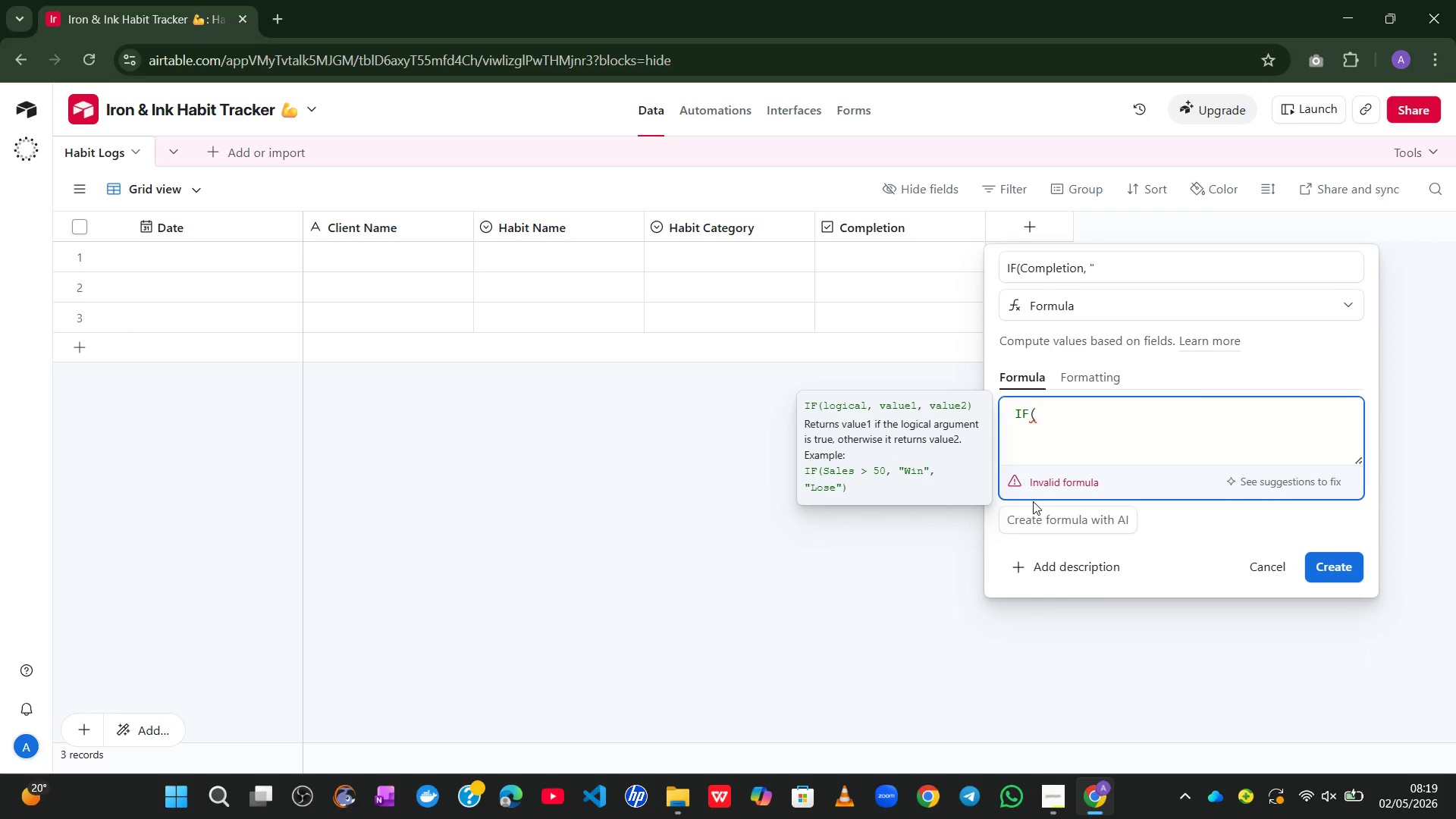 
type(Complet)
key(Tab)
 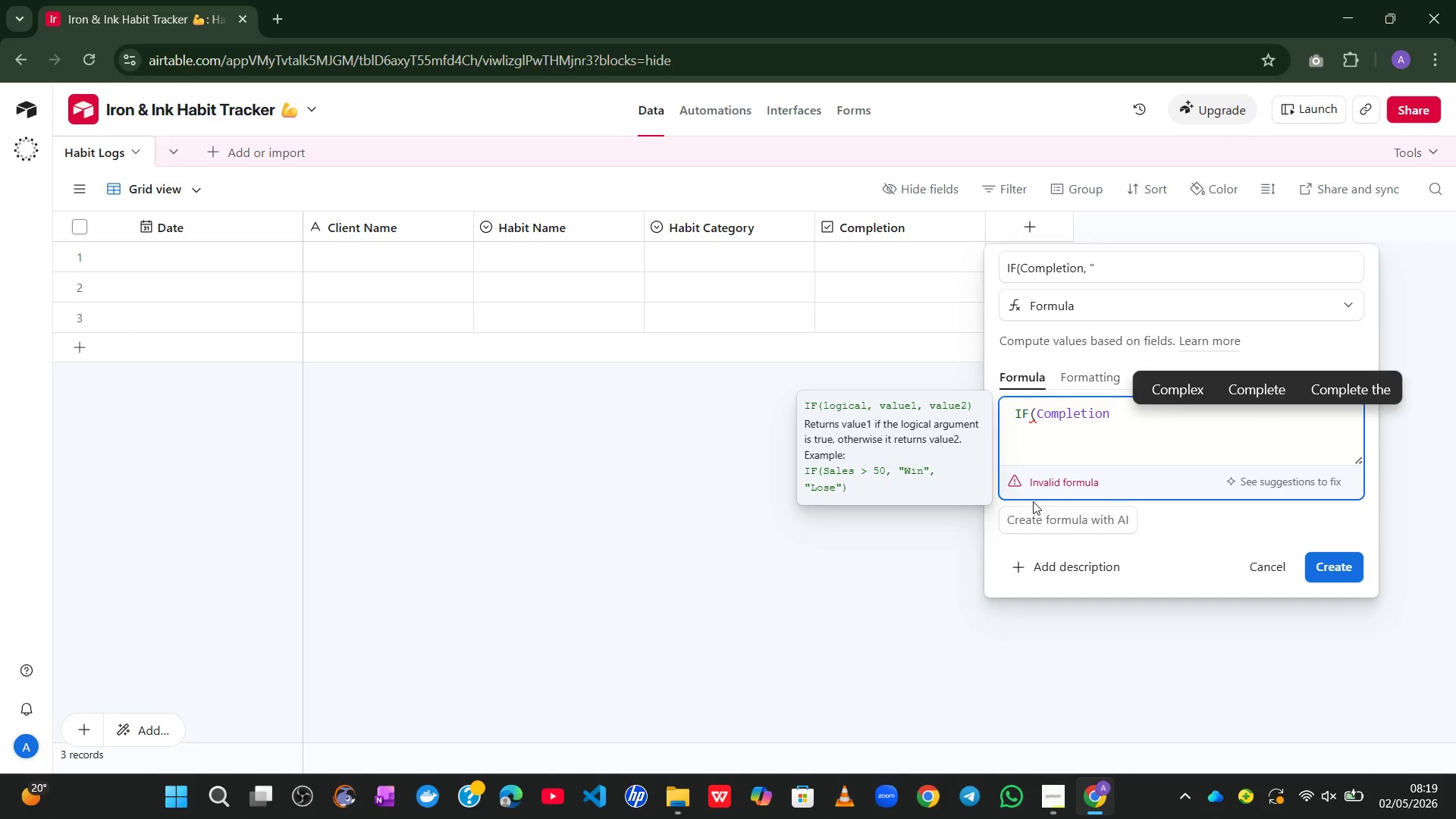 
type(, @Goal Met)
 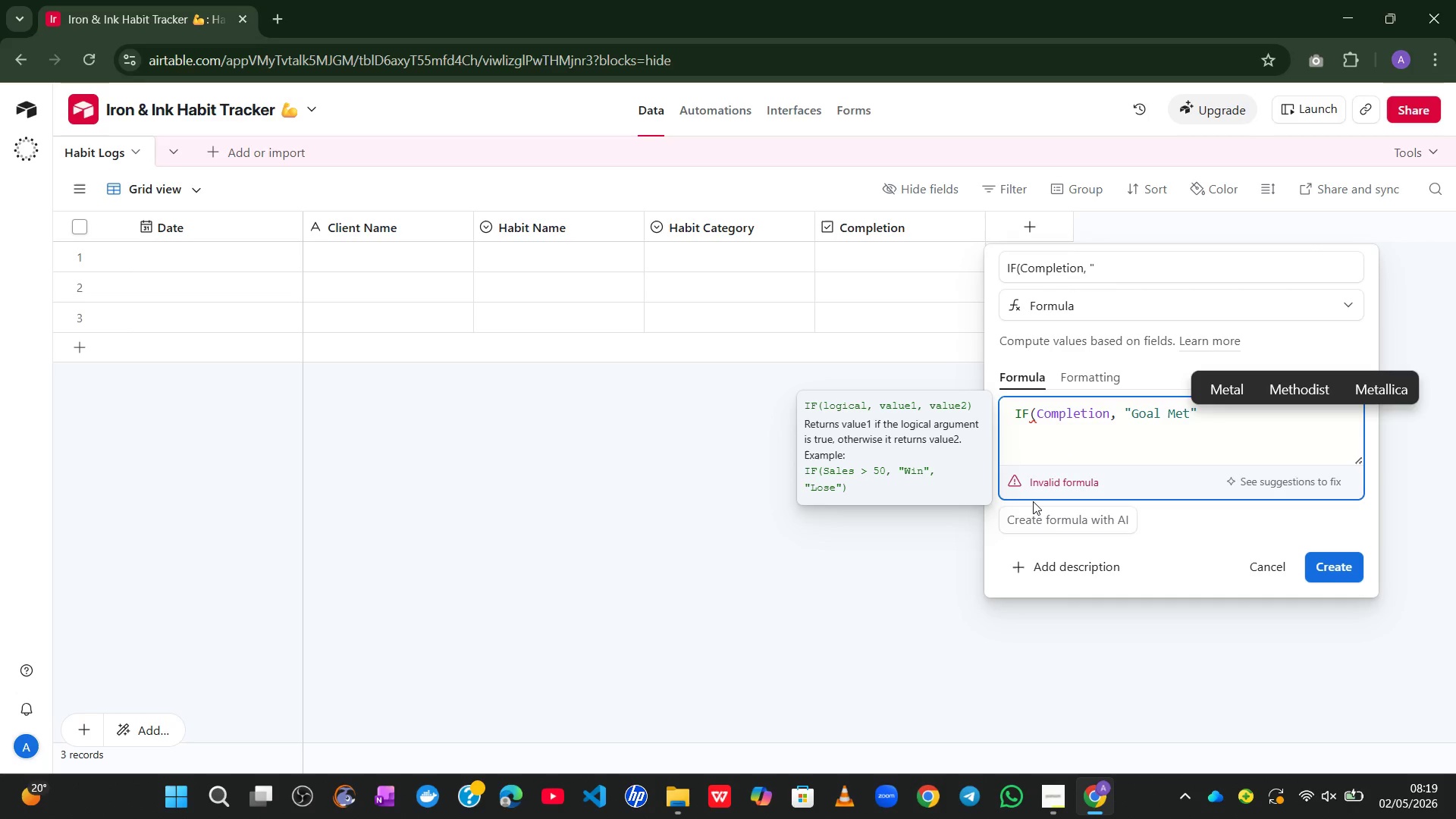 
key(ArrowRight)
 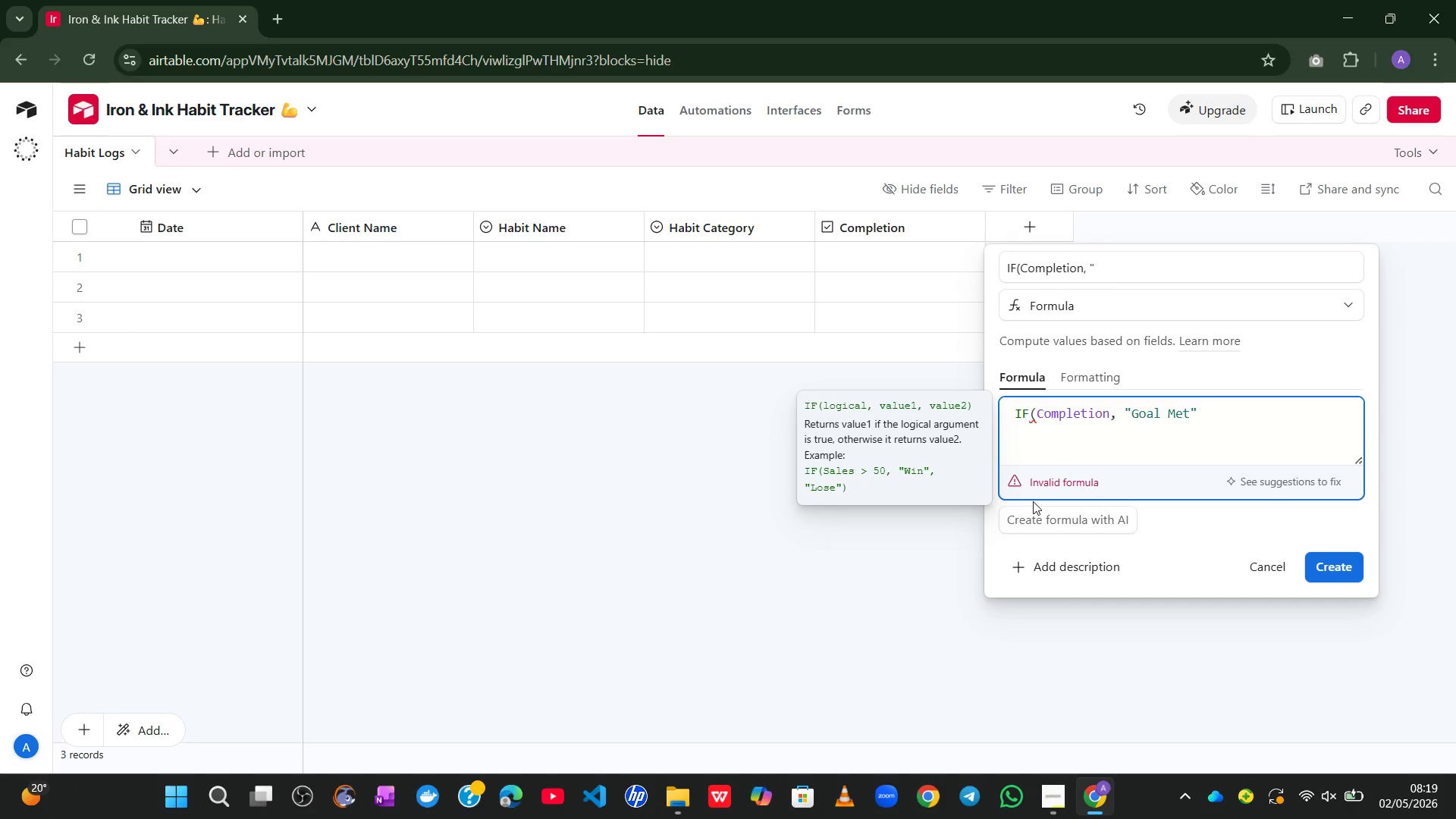 
type(,@Pending)
 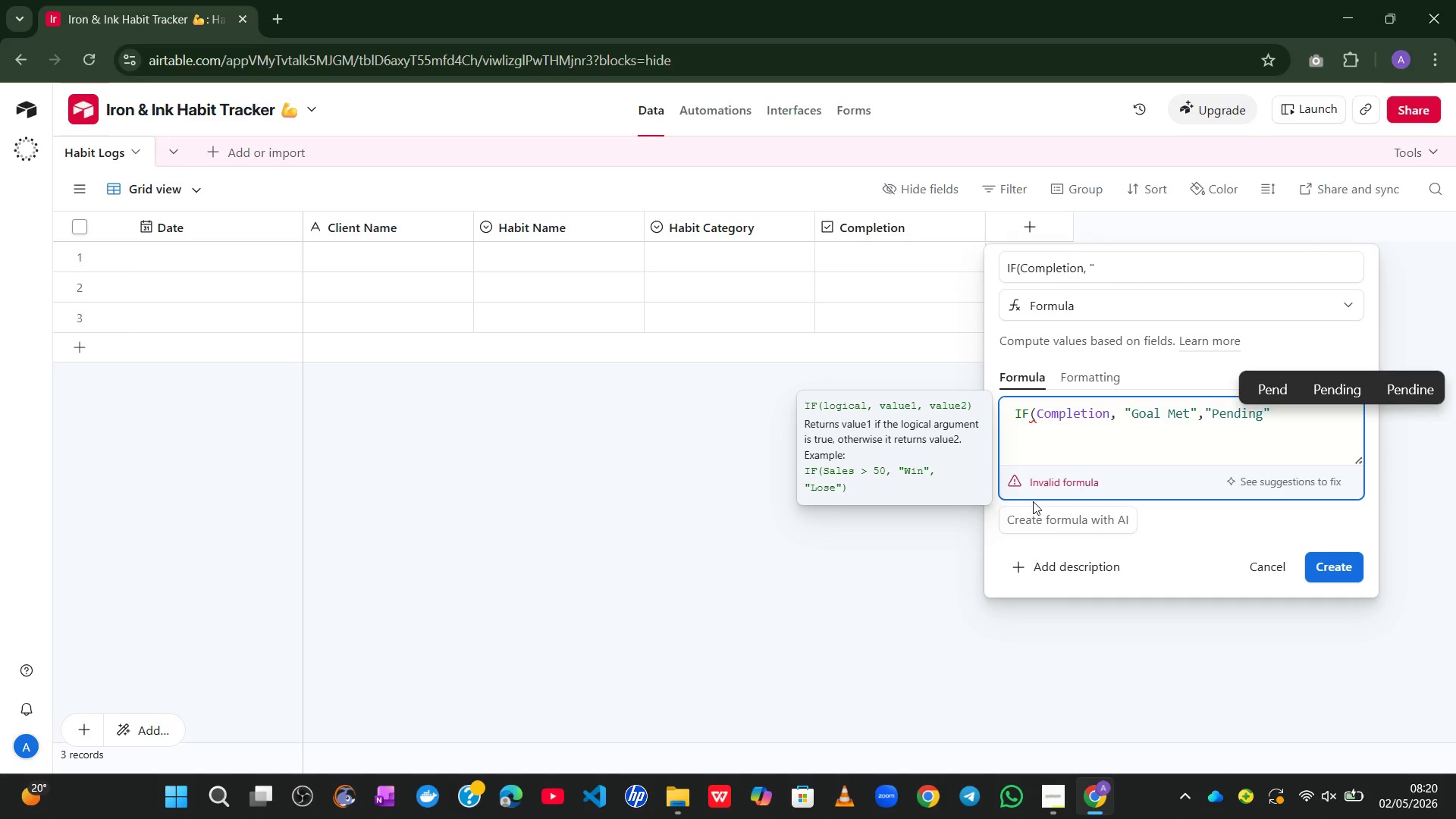 
key(ArrowRight)
 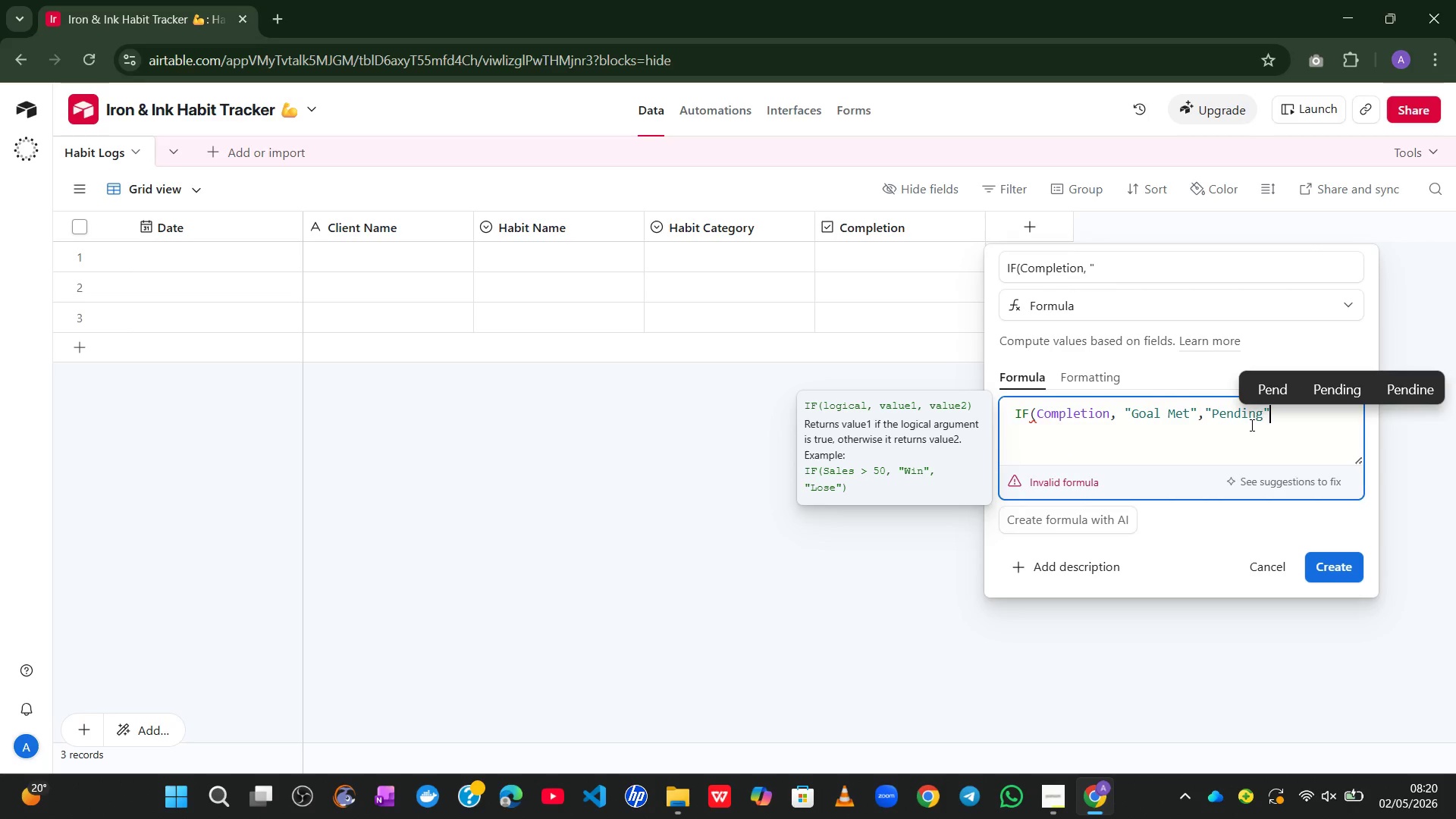 
key(Shift+0)
 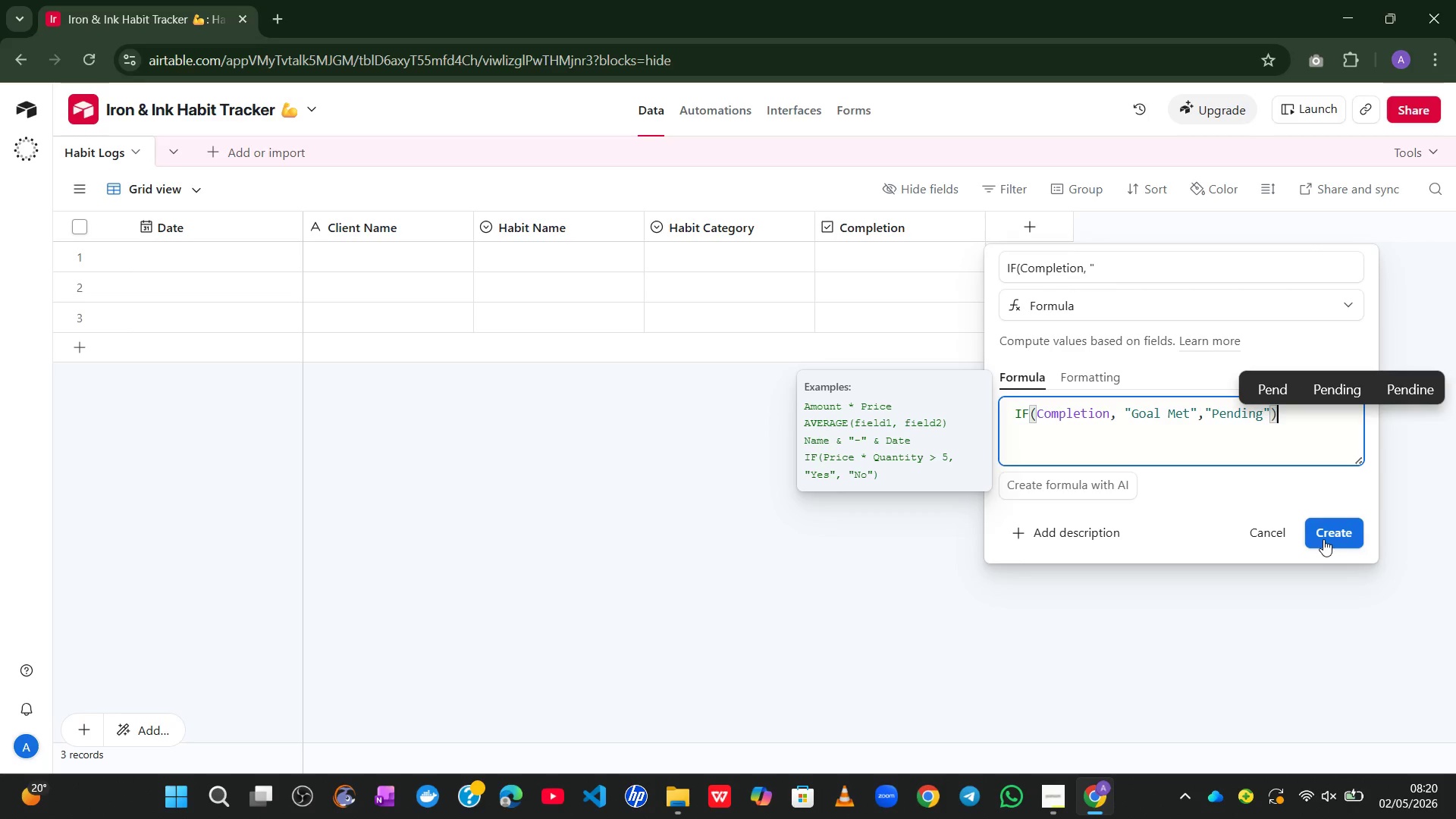 
left_click([1323, 539])
 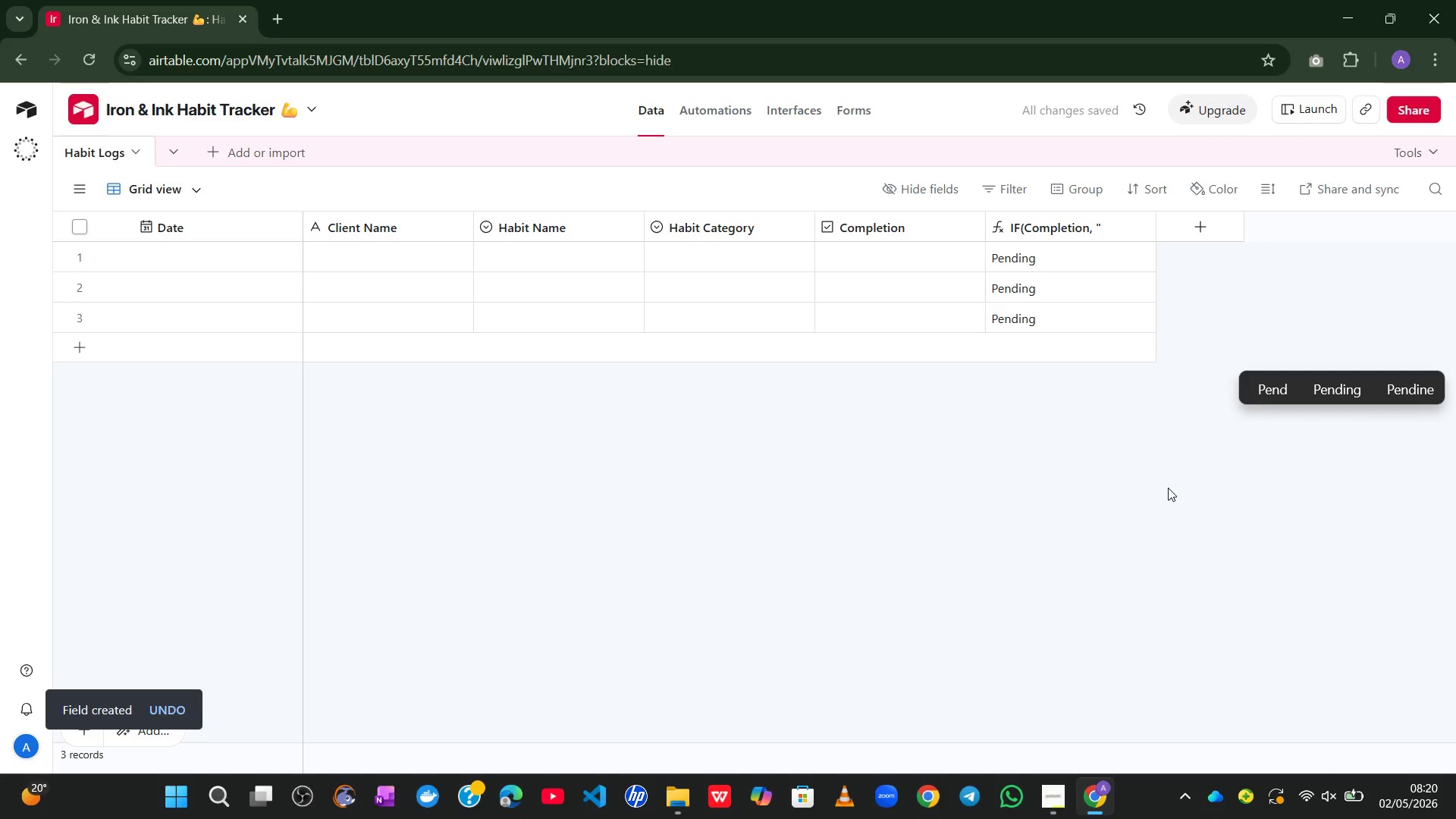 
wait(9.16)
 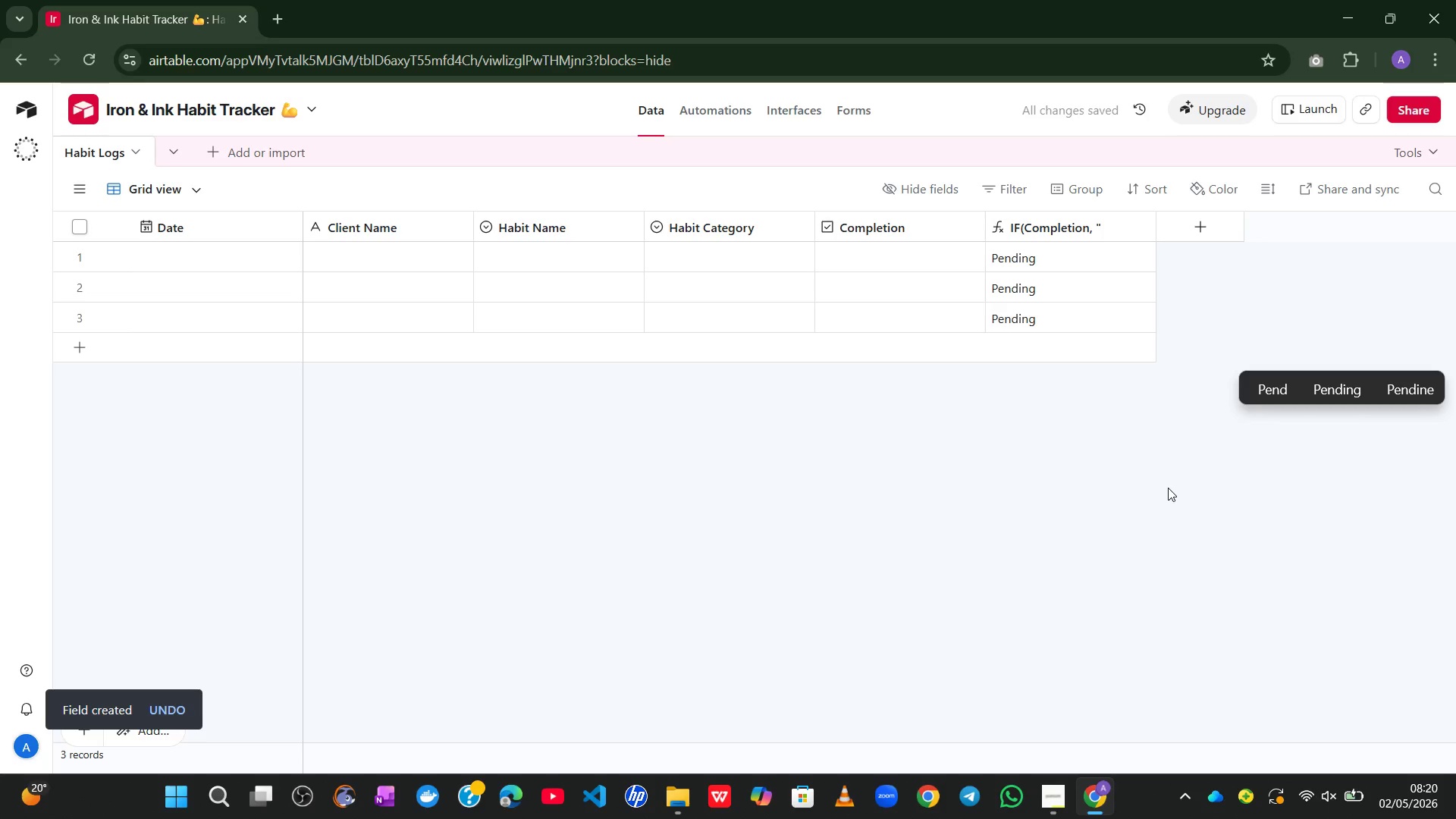 
double_click([1032, 232])
 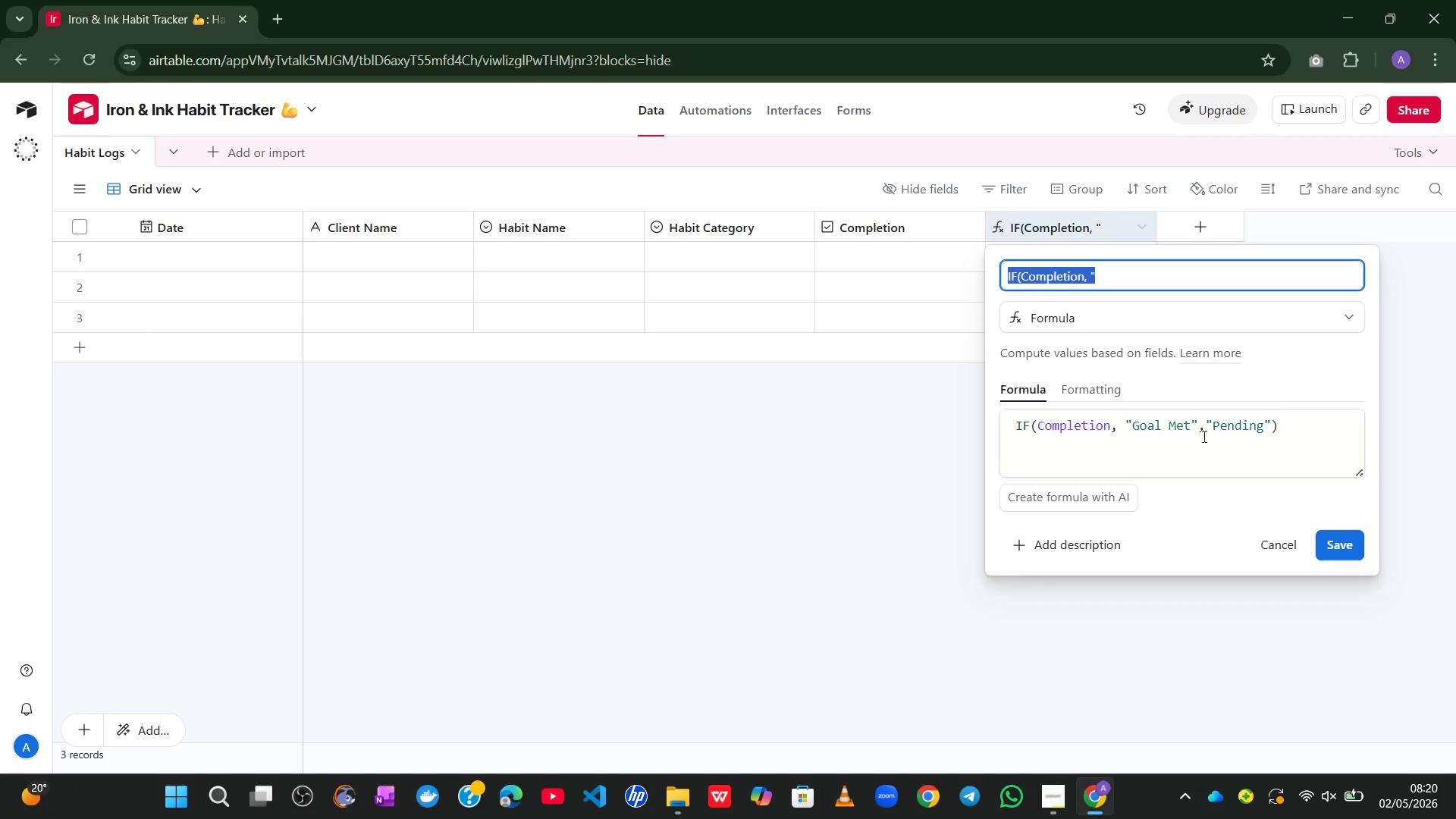 
left_click([1213, 433])